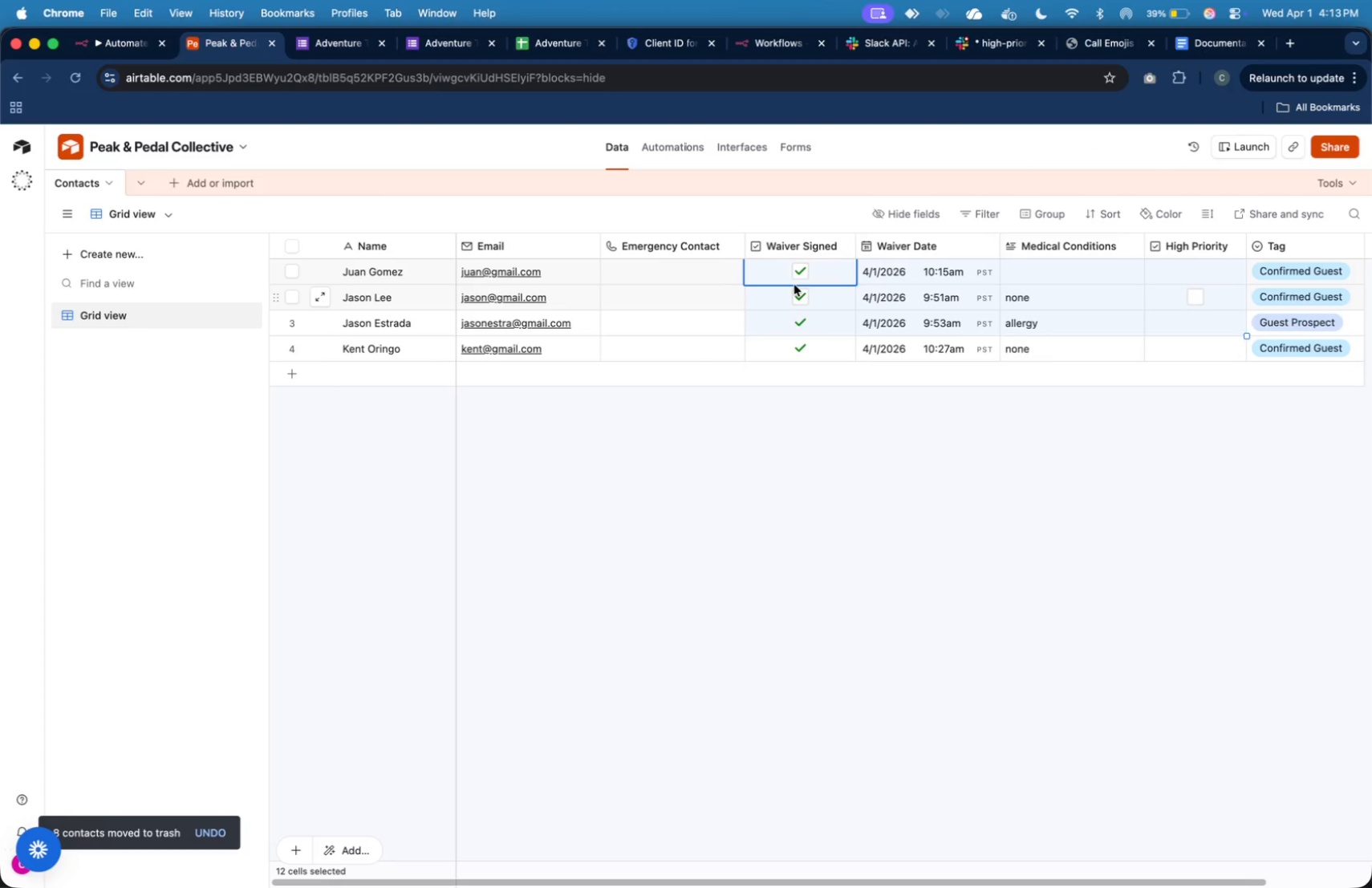 
key(Shift+ArrowDown)
 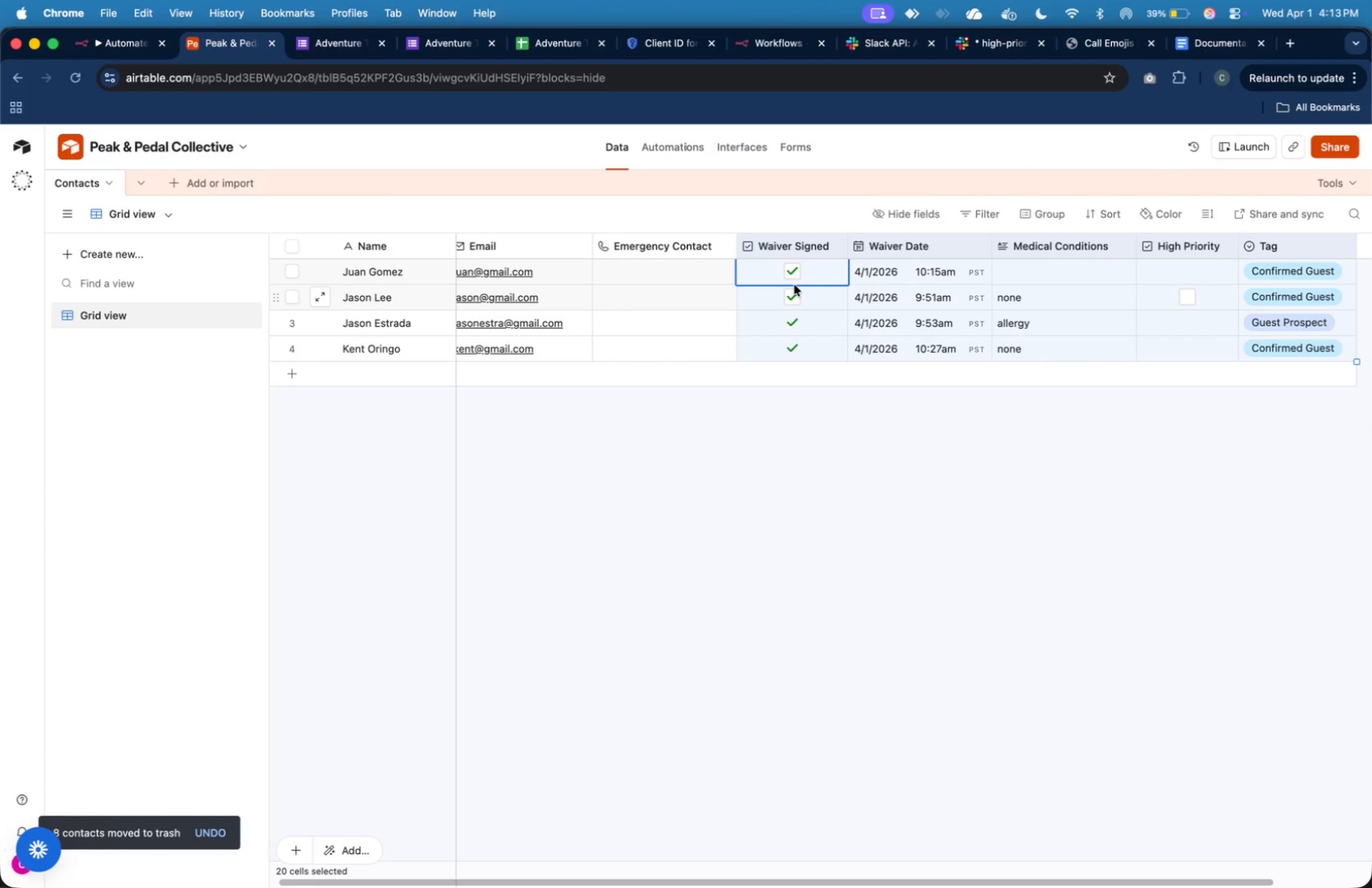 
key(Shift+ArrowRight)
 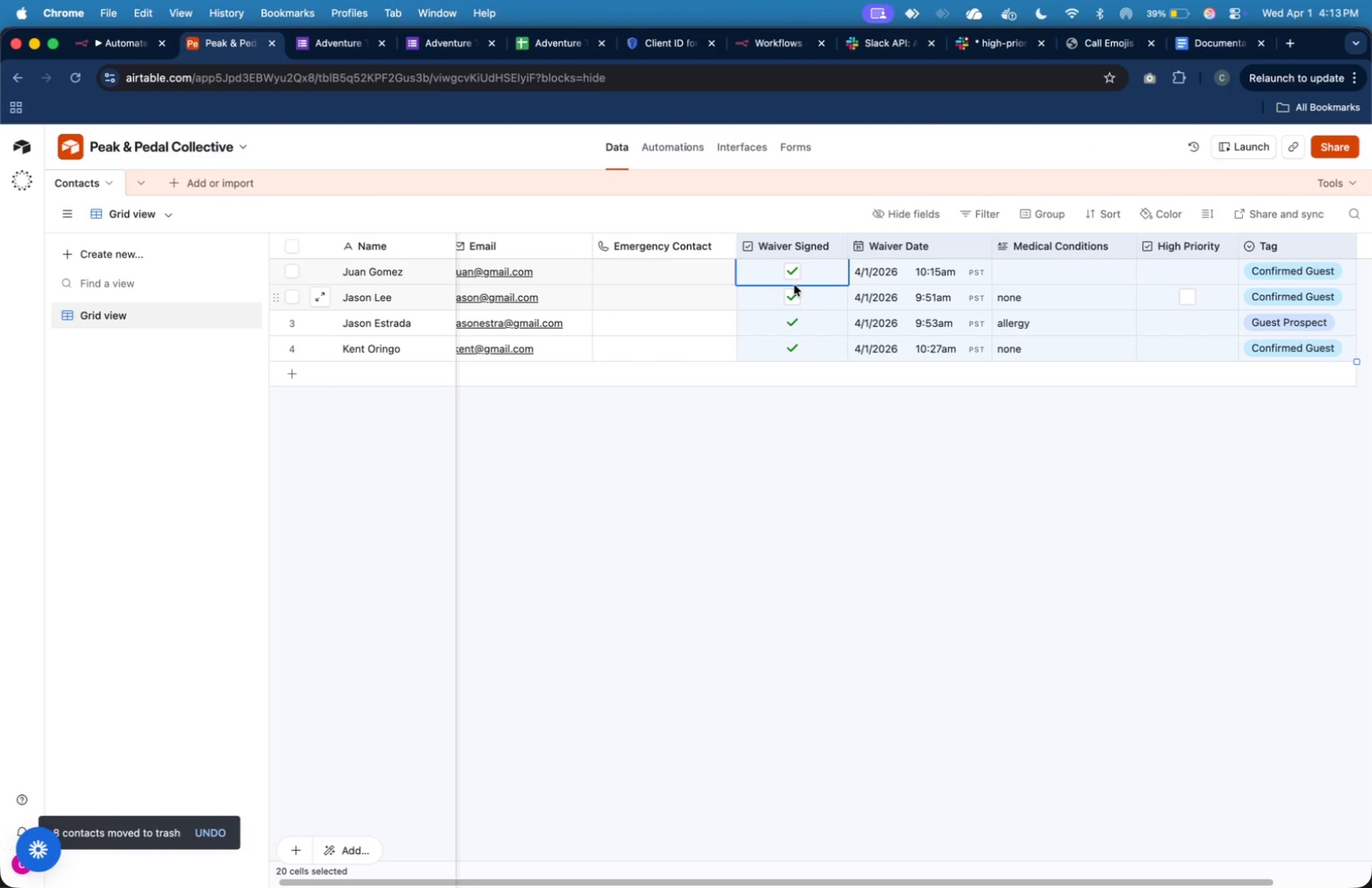 
key(Backspace)
 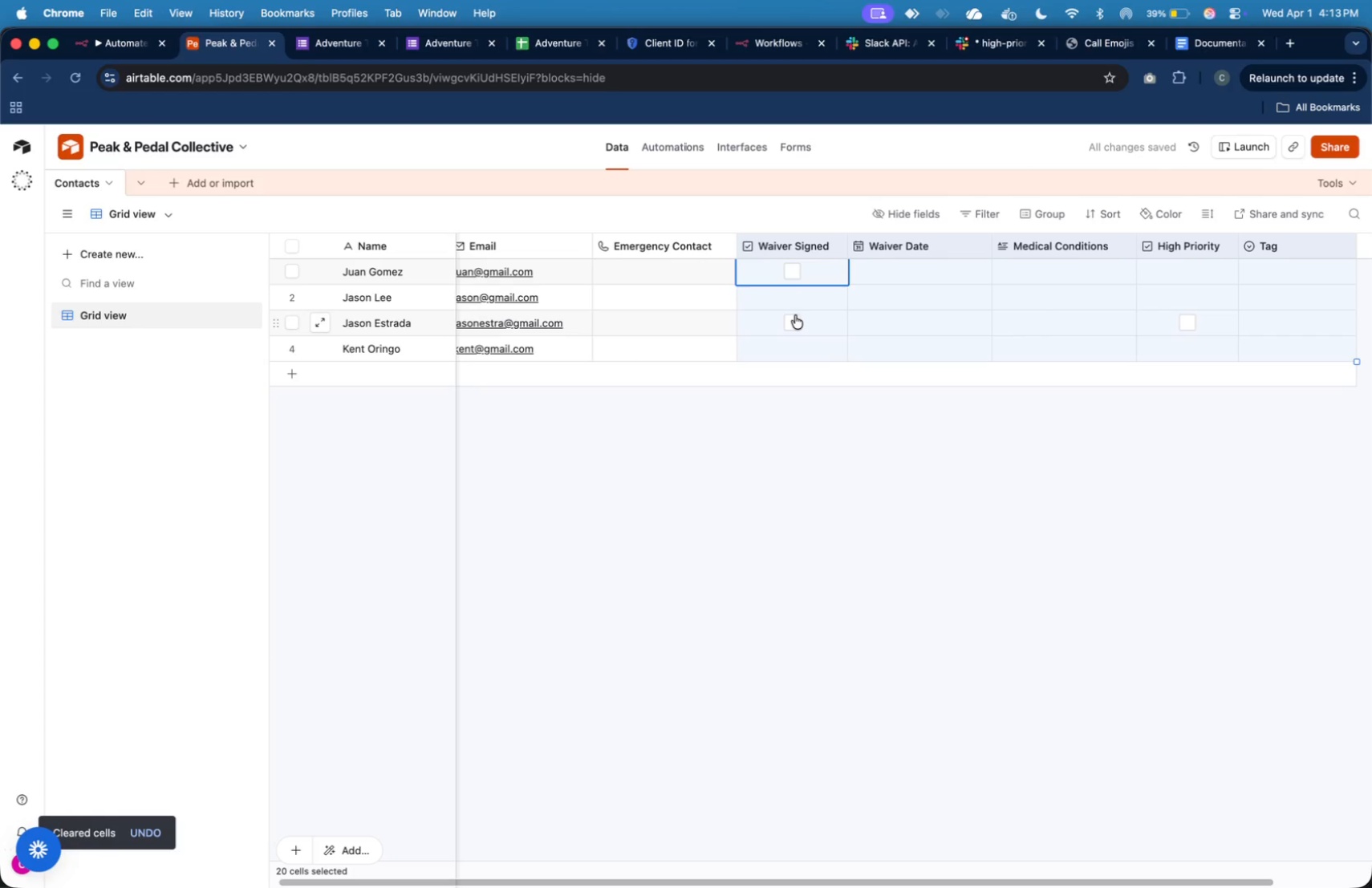 
left_click([807, 403])
 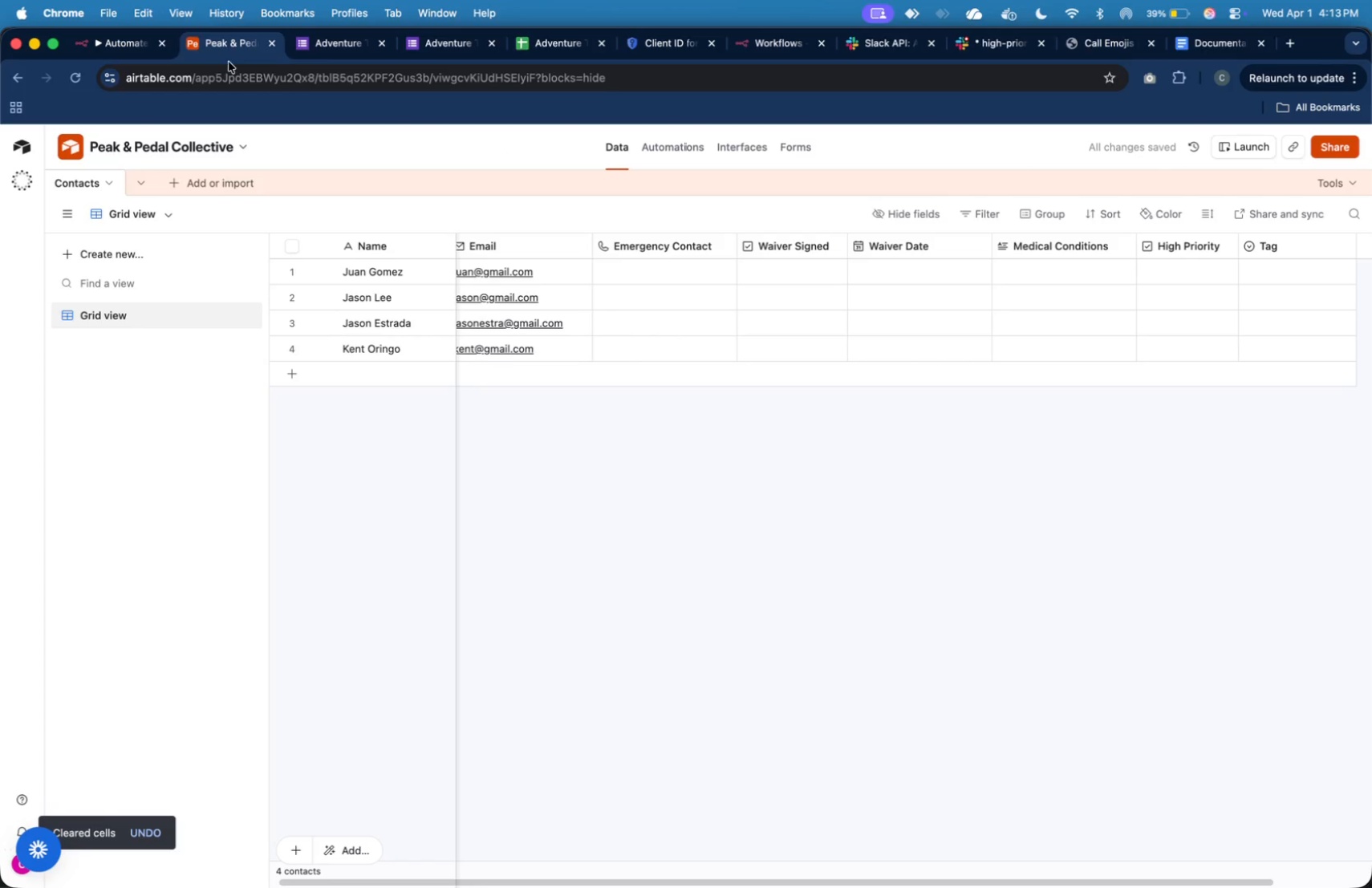 
left_click([128, 50])
 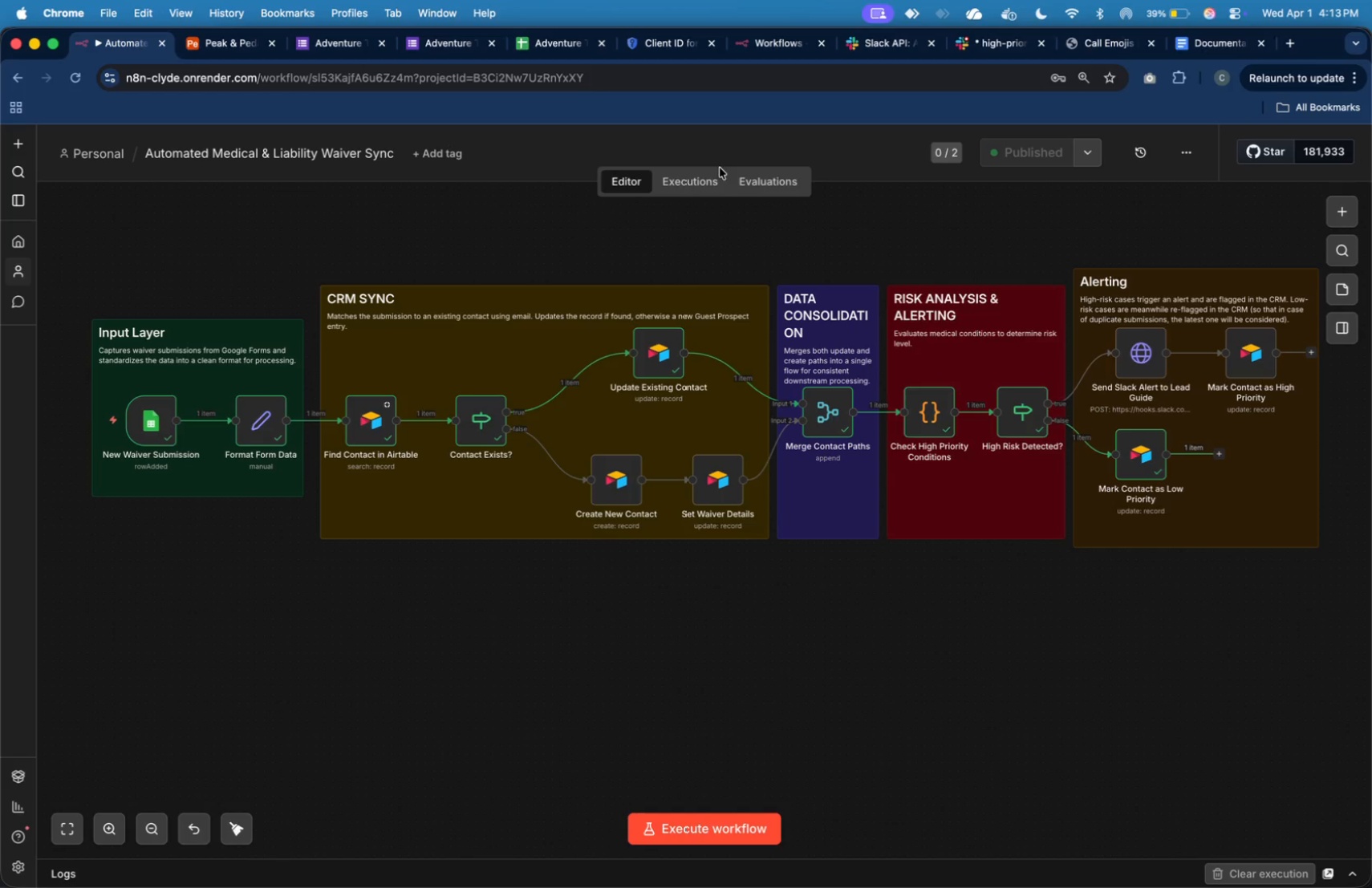 
left_click([715, 175])
 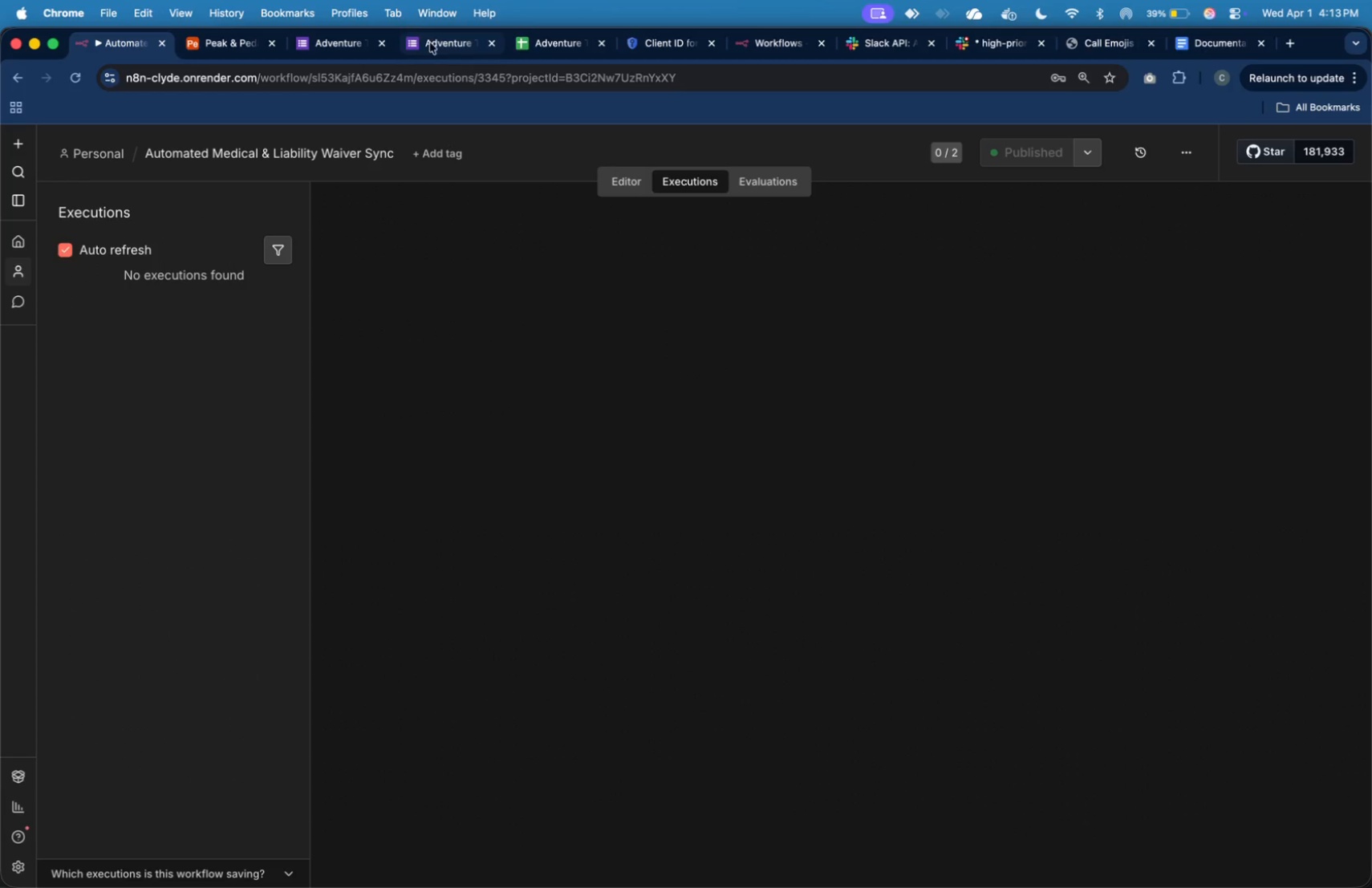 
left_click([433, 44])
 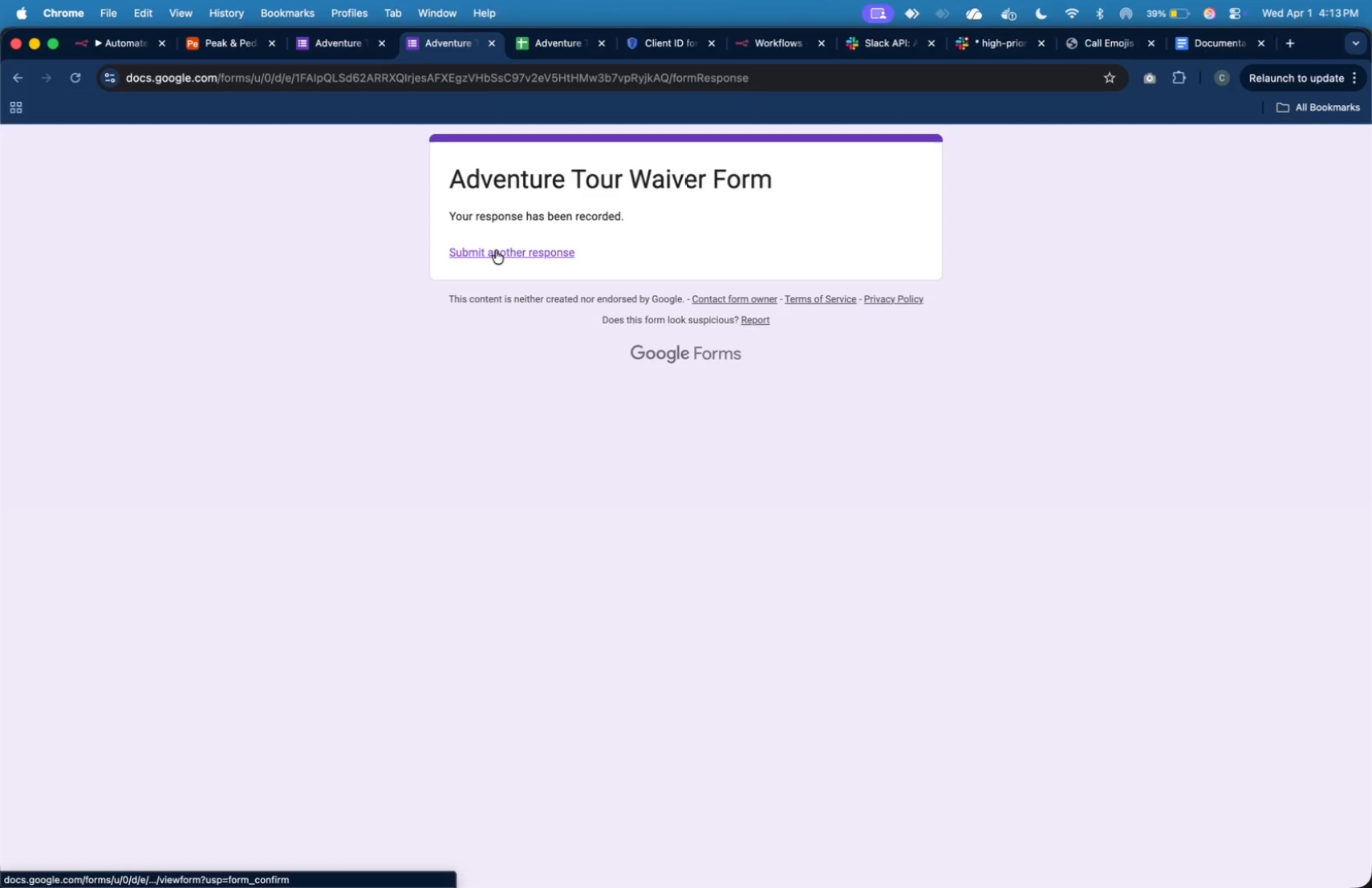 
left_click([496, 250])
 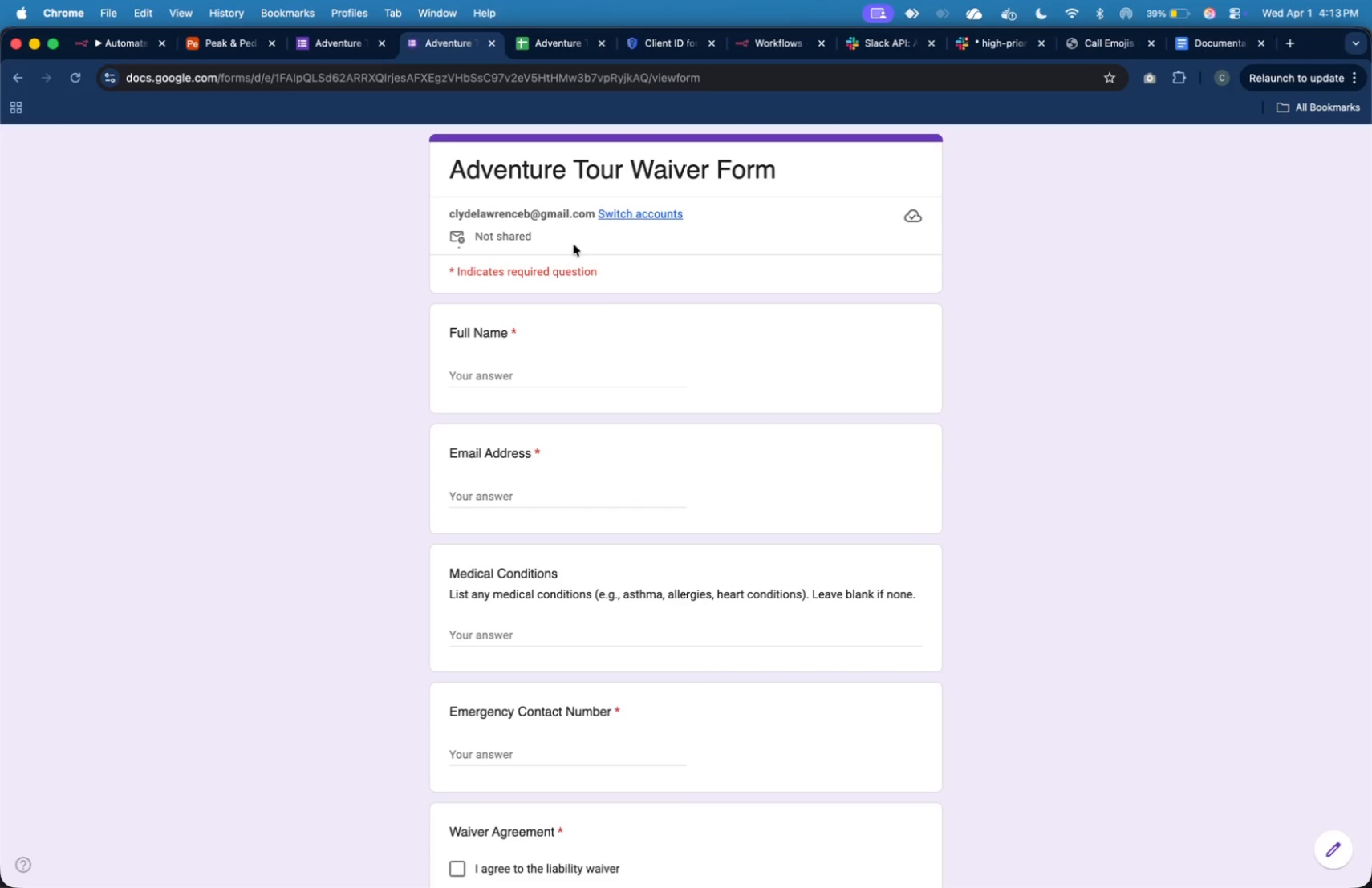 
left_click([591, 375])
 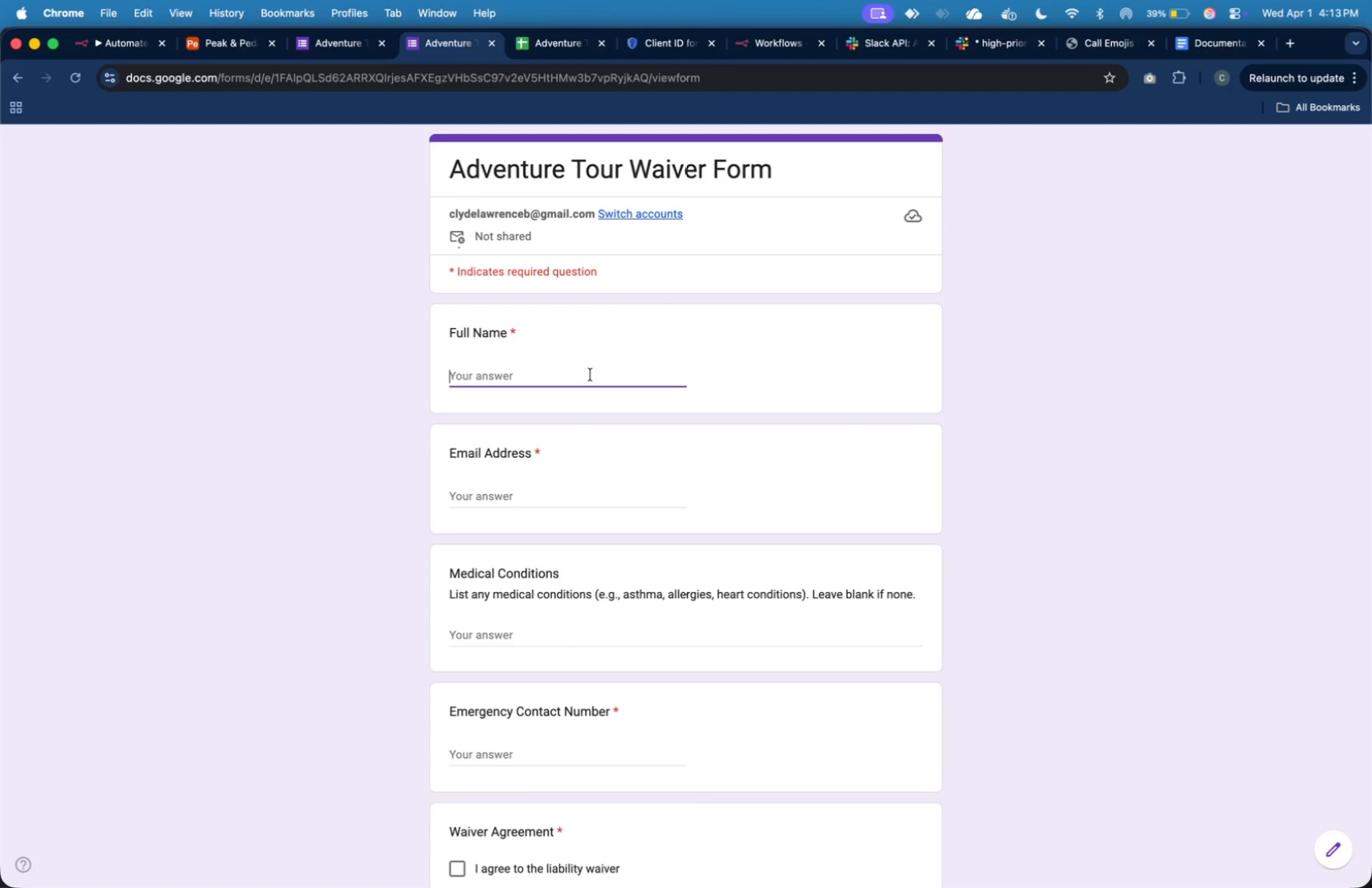 
type(Jason Lee)
 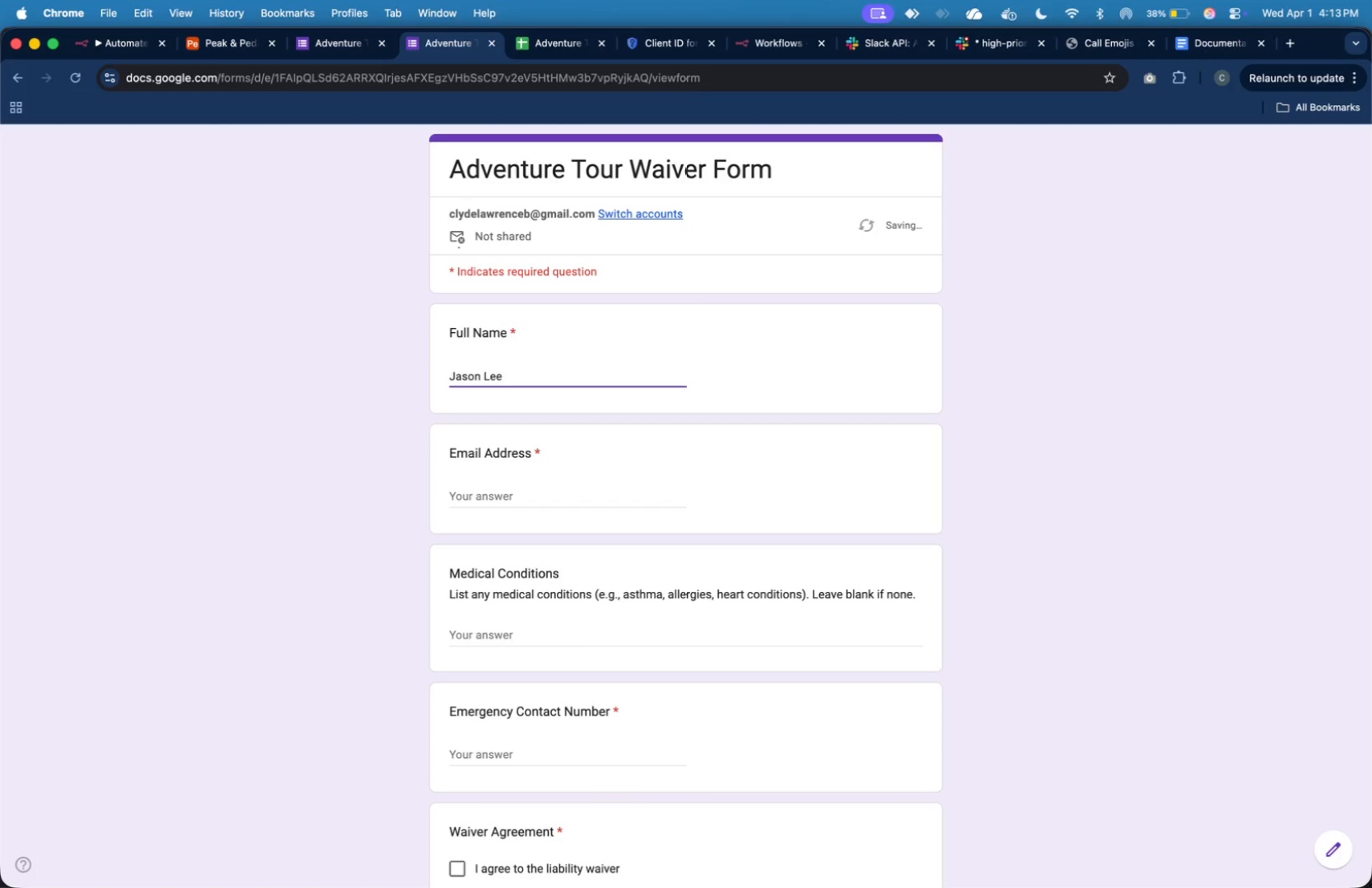 
left_click([569, 493])
 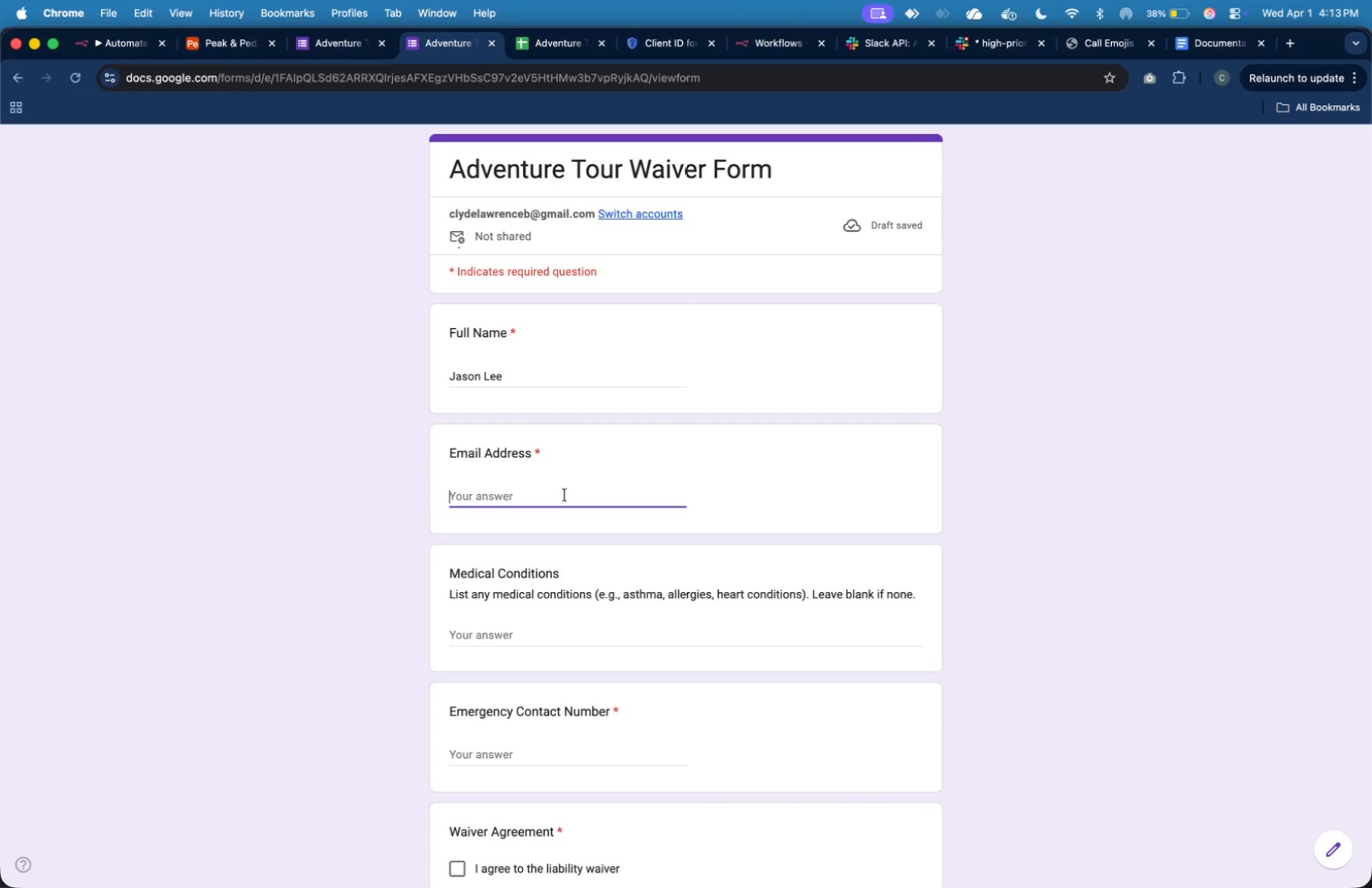 
type(jason@gmail.com)
 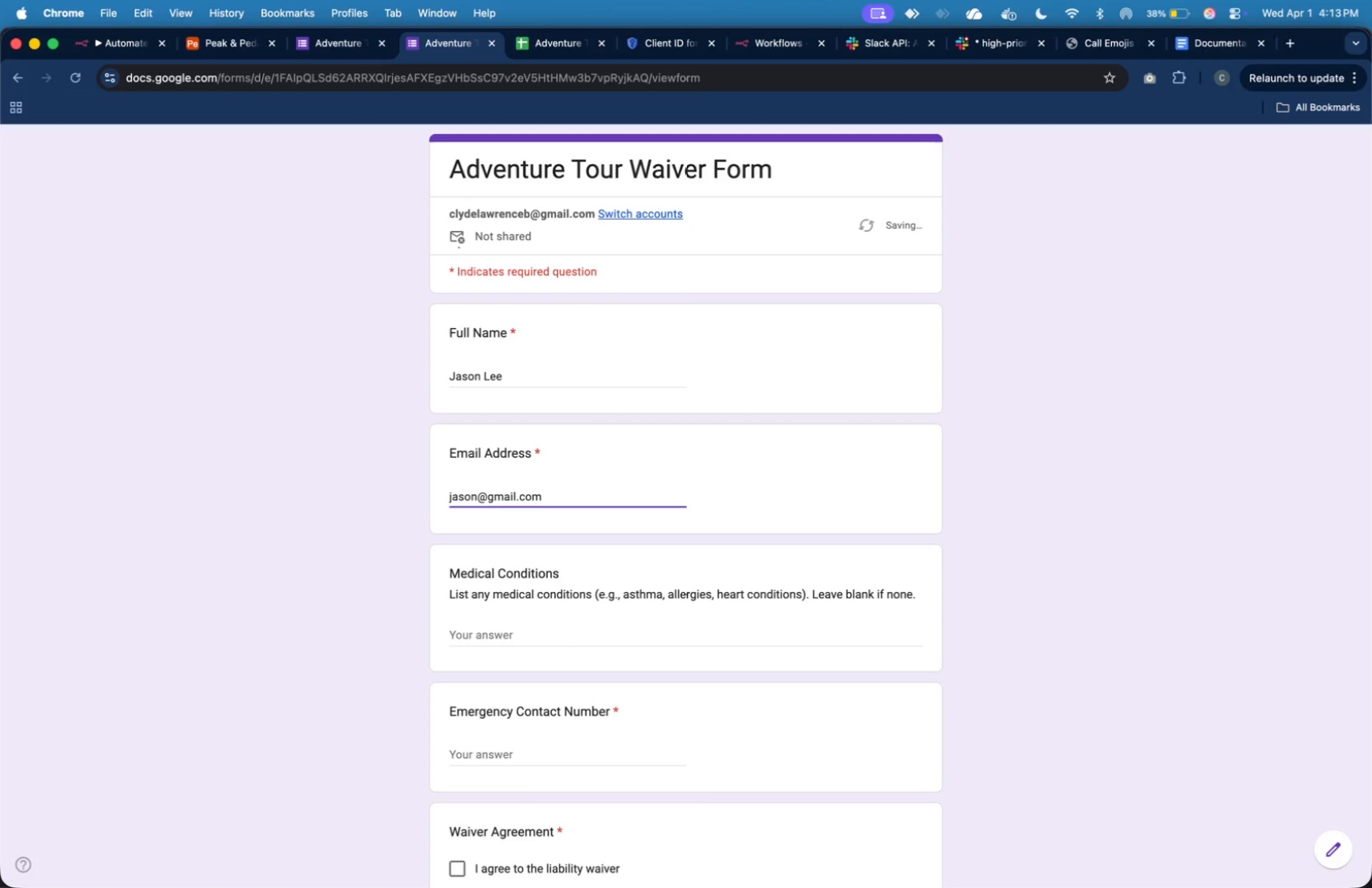 
scroll: coordinate [570, 491], scroll_direction: down, amount: 6.0
 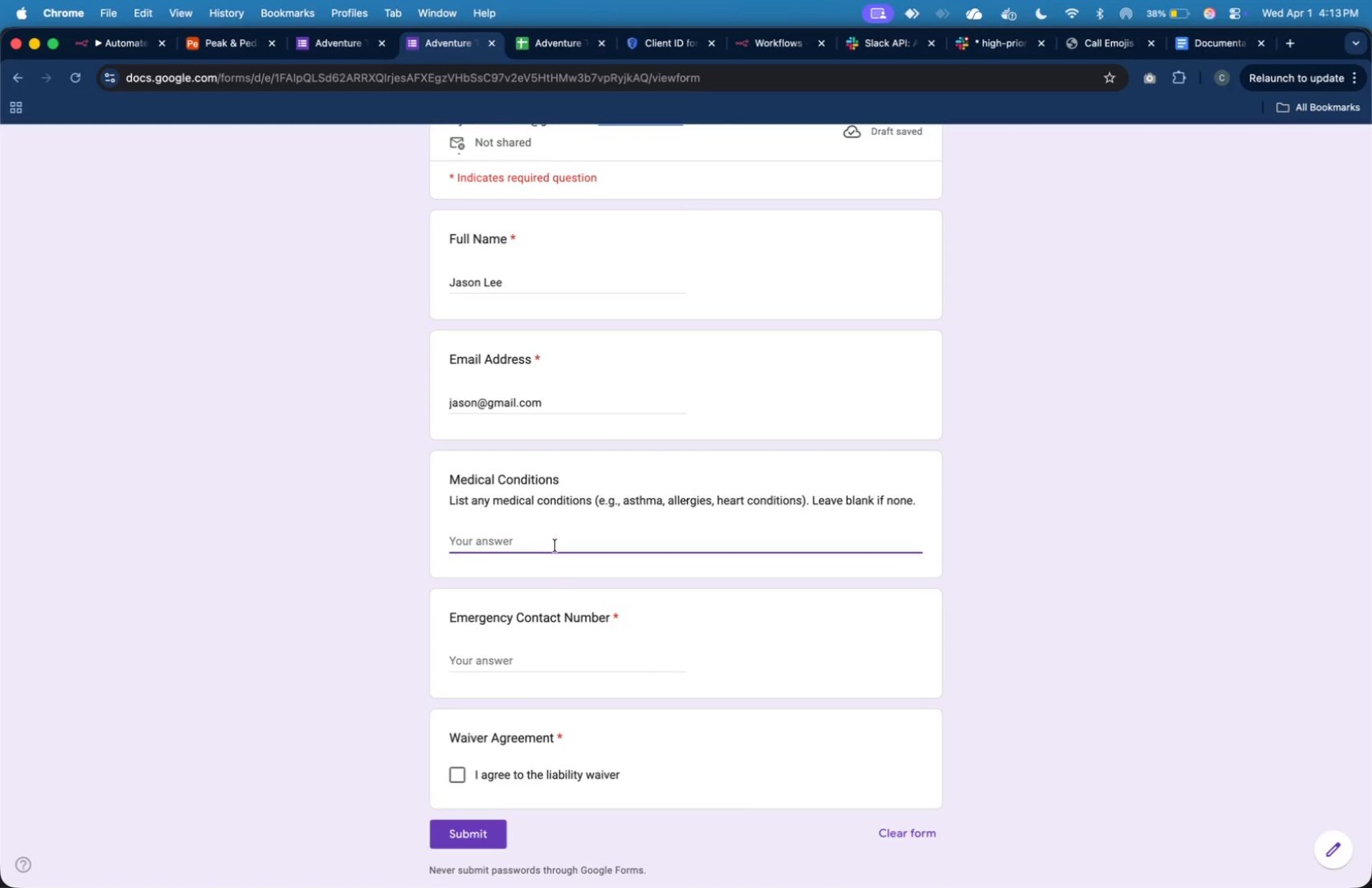 
type(e)
key(Backspace)
key(Backspace)
type(heart disease)
 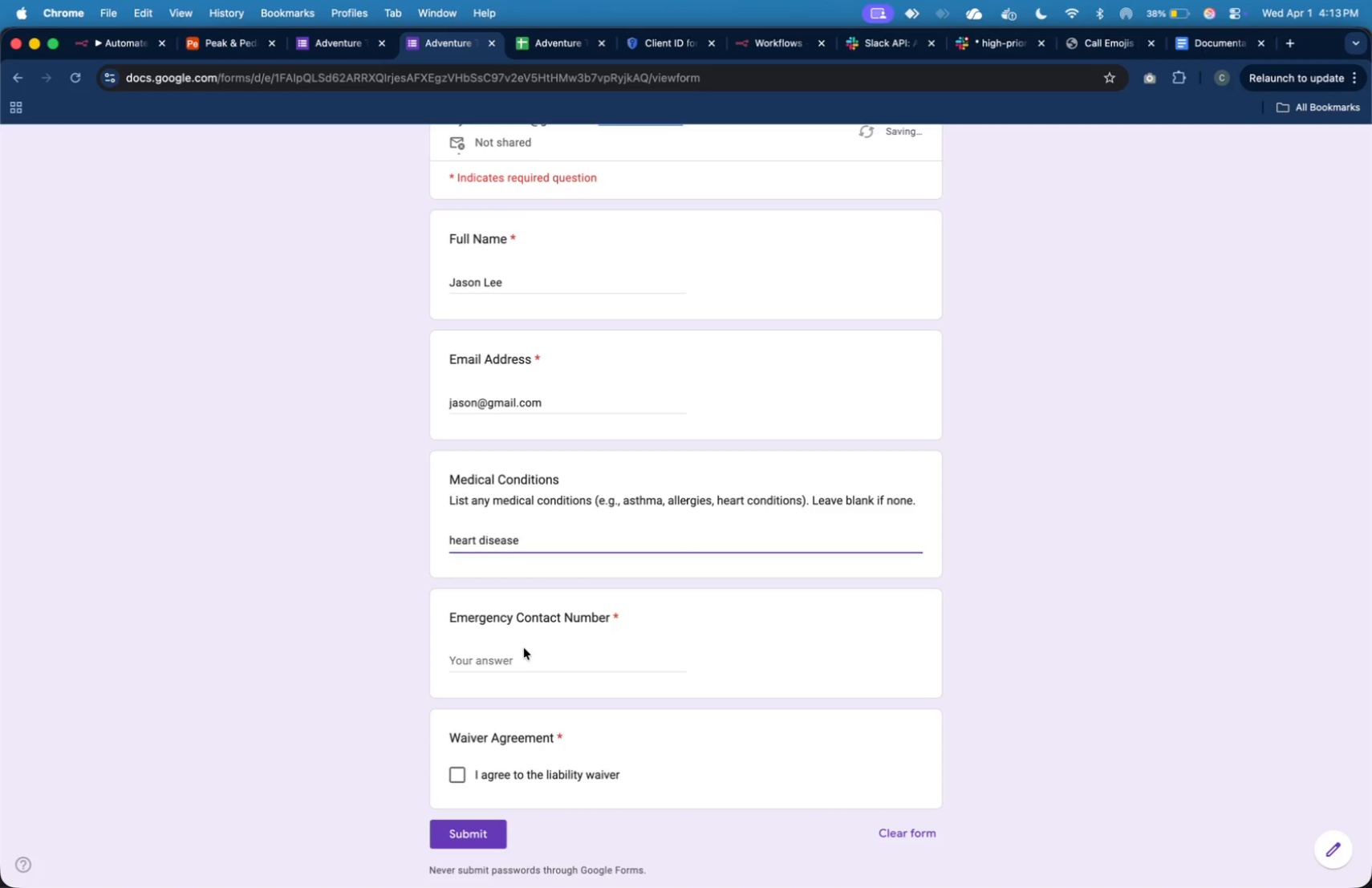 
left_click([511, 659])
 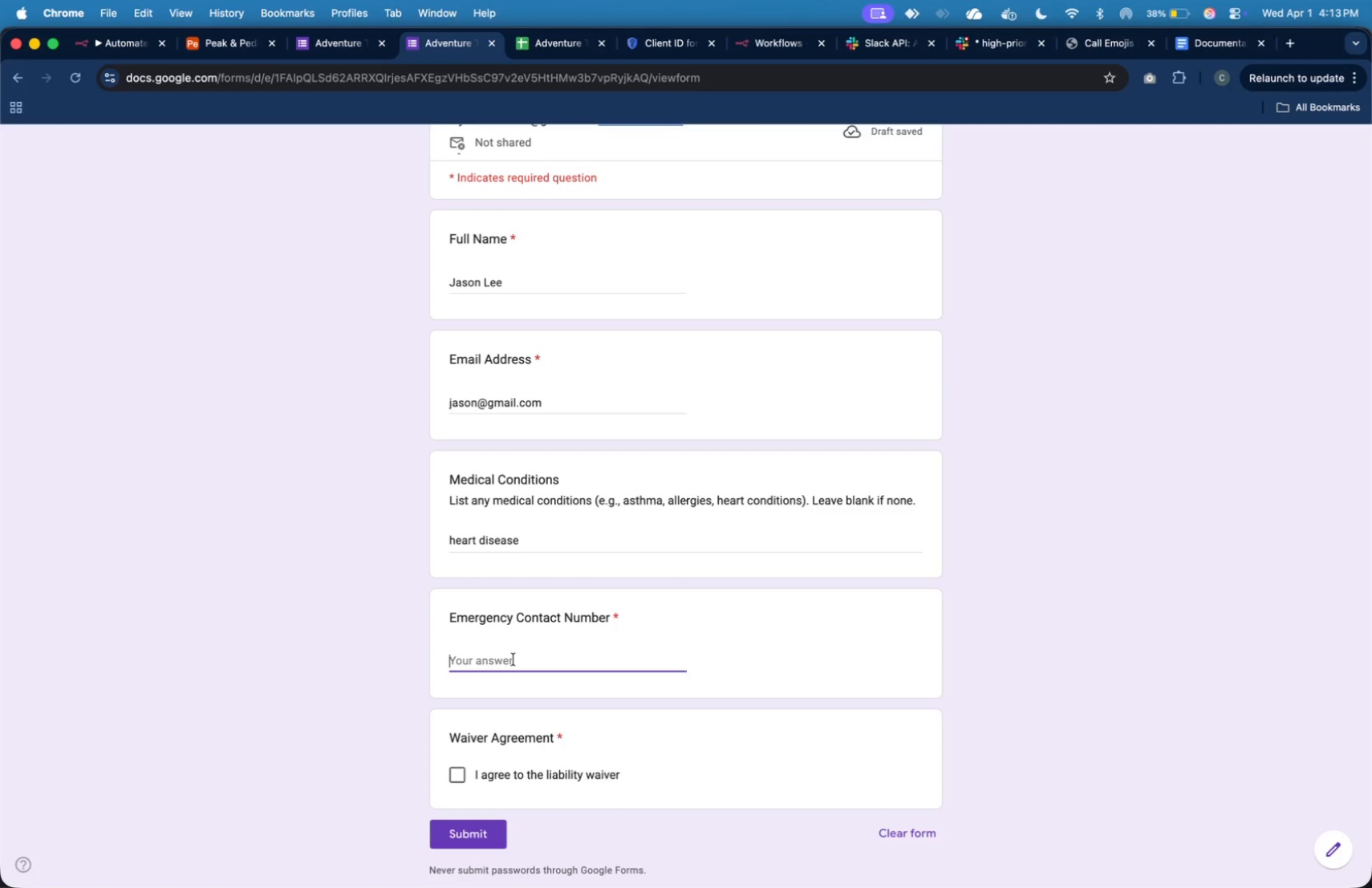 
type(09892998763)
 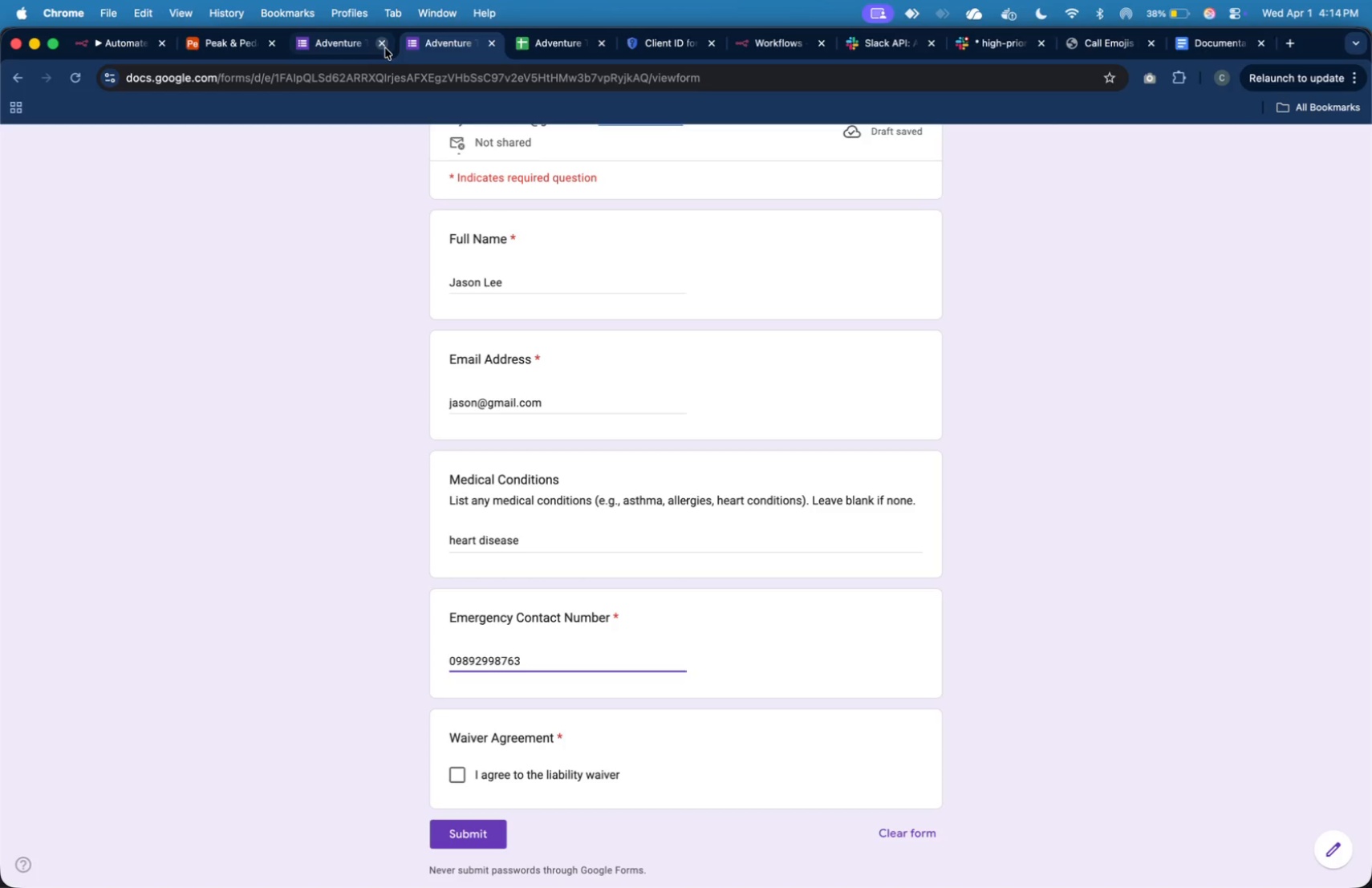 
wait(5.25)
 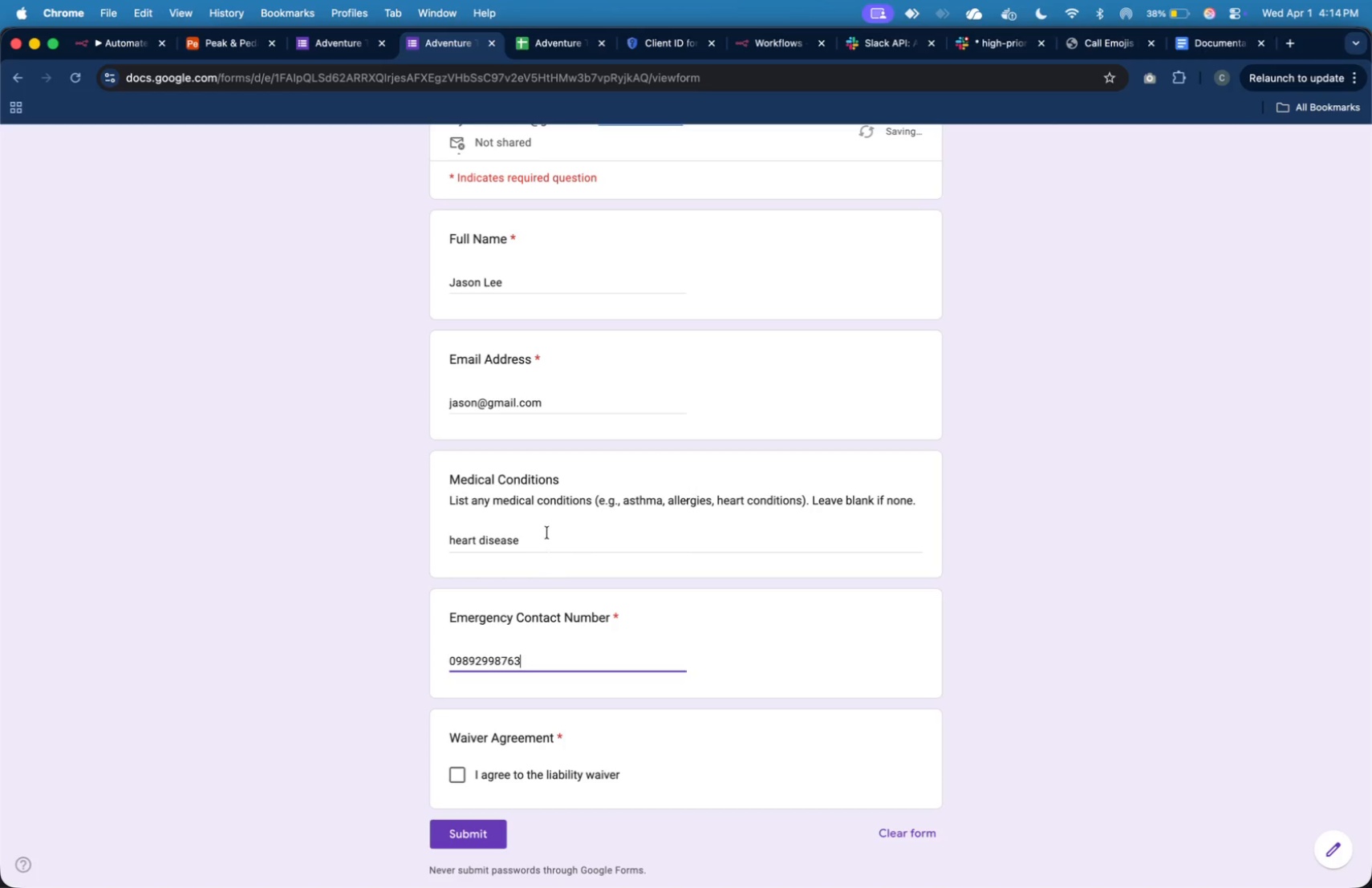 
left_click([210, 38])
 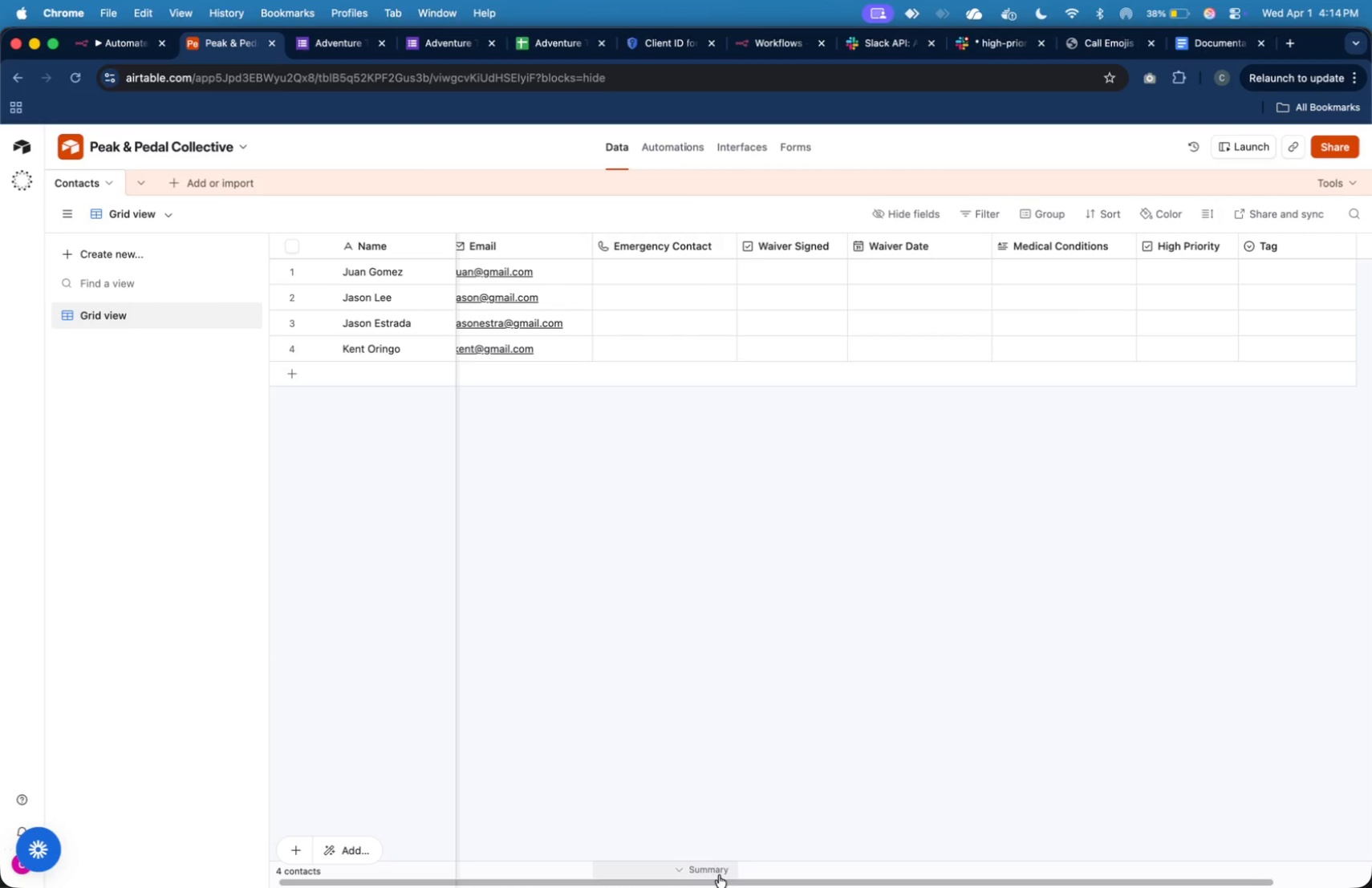 
left_click_drag(start_coordinate=[722, 881], to_coordinate=[648, 880])
 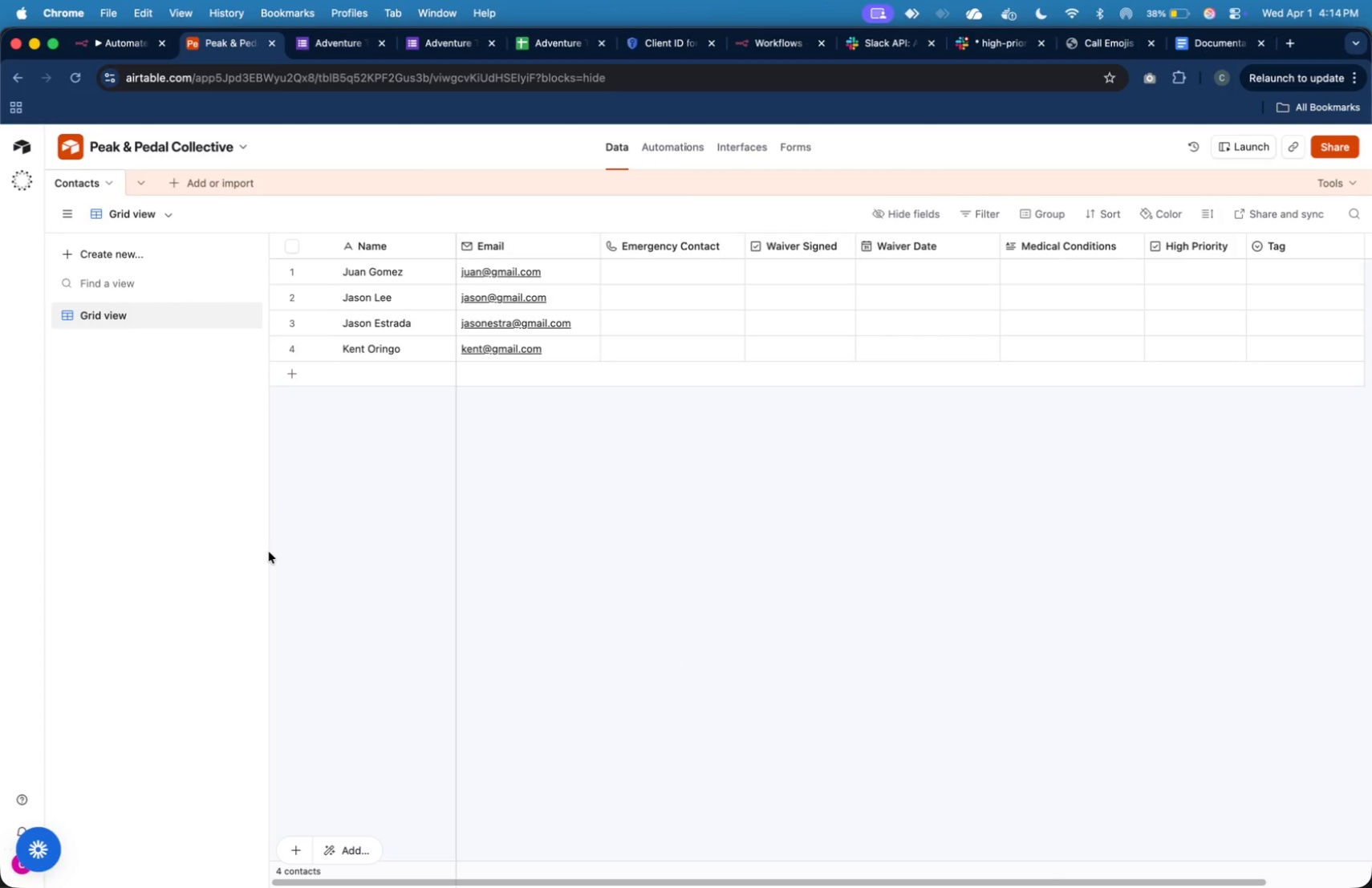 
left_click_drag(start_coordinate=[266, 551], to_coordinate=[223, 570])
 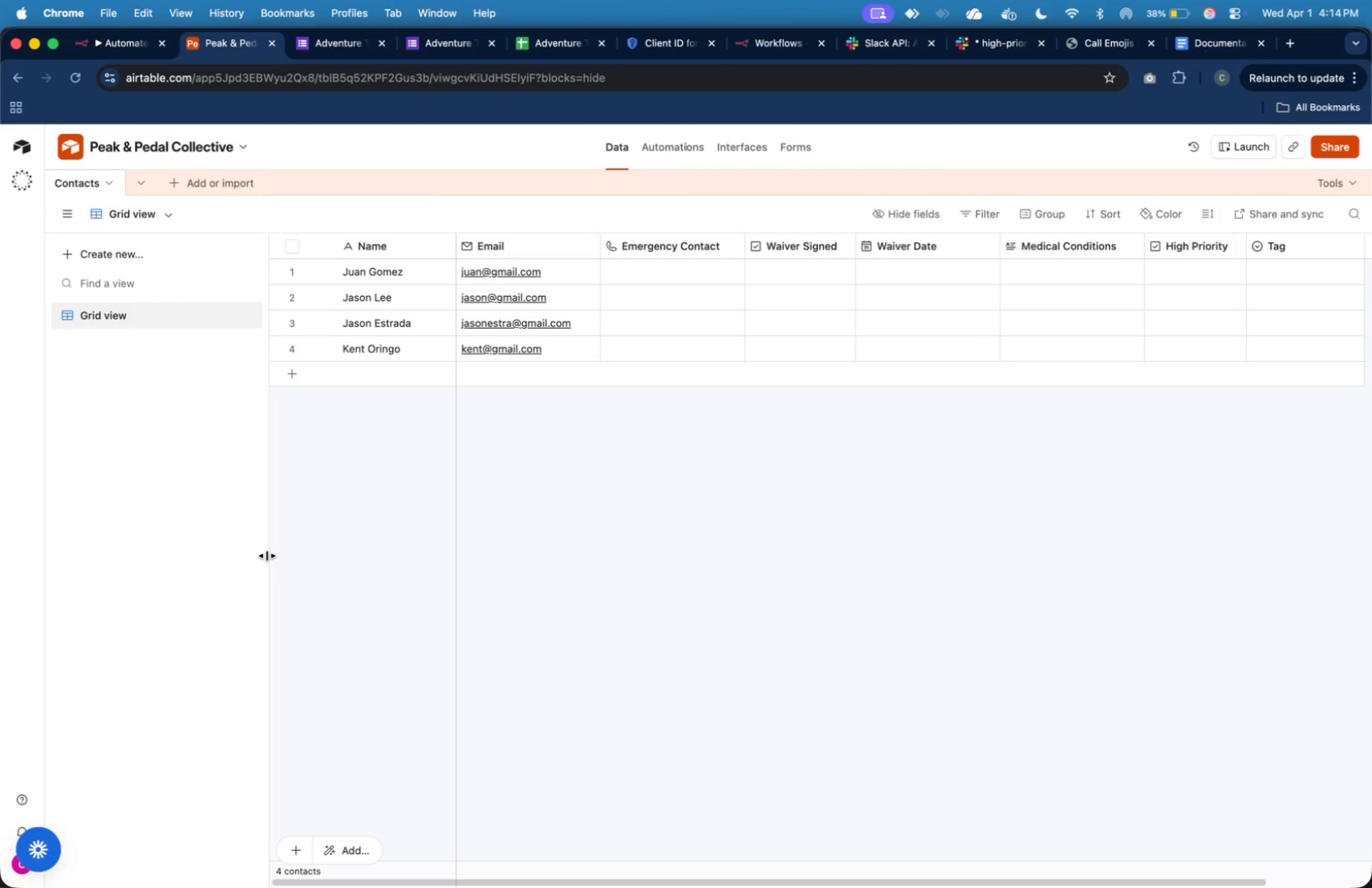 
left_click_drag(start_coordinate=[268, 558], to_coordinate=[242, 565])
 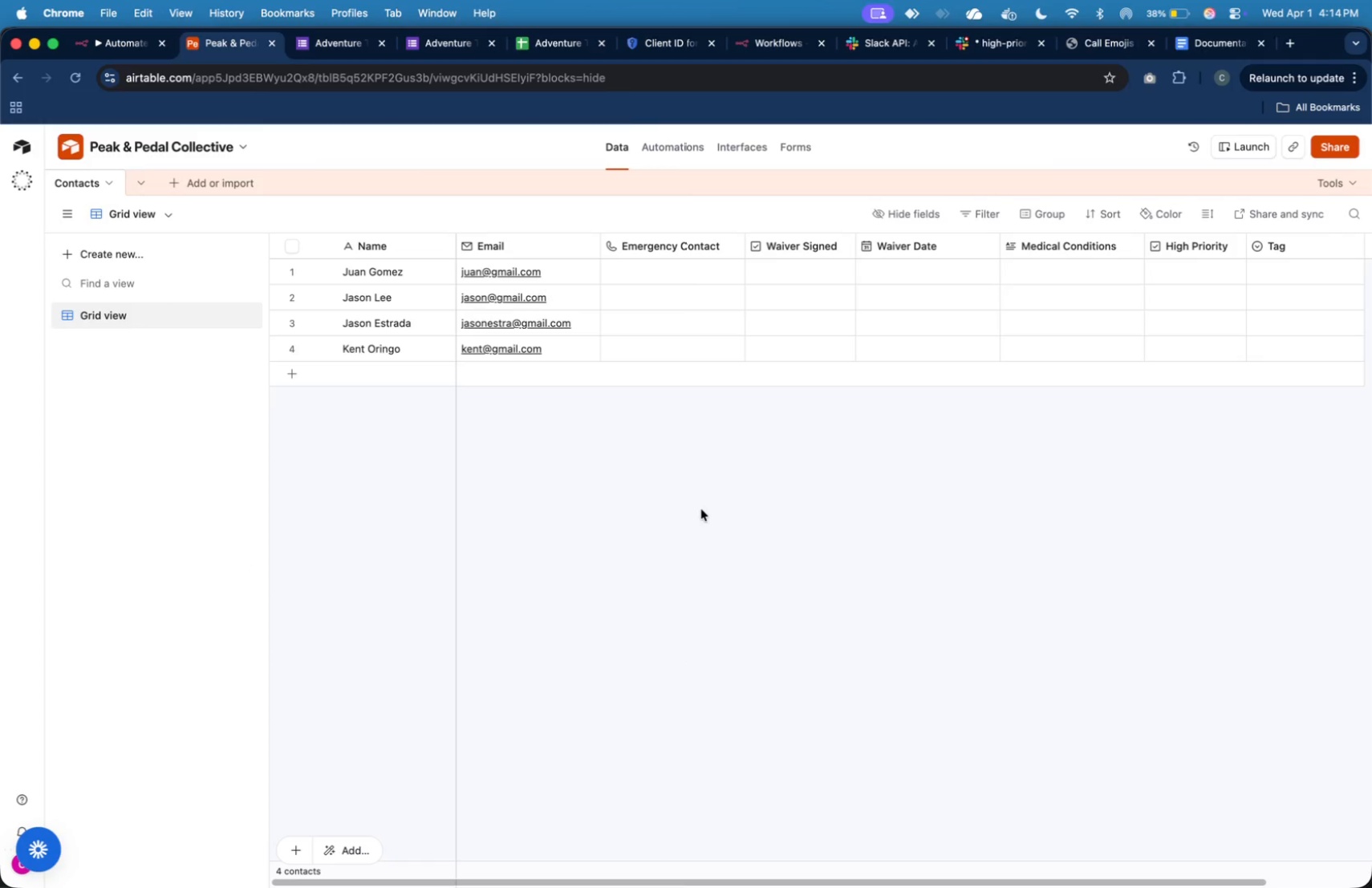 
key(Meta+Shift+4)
 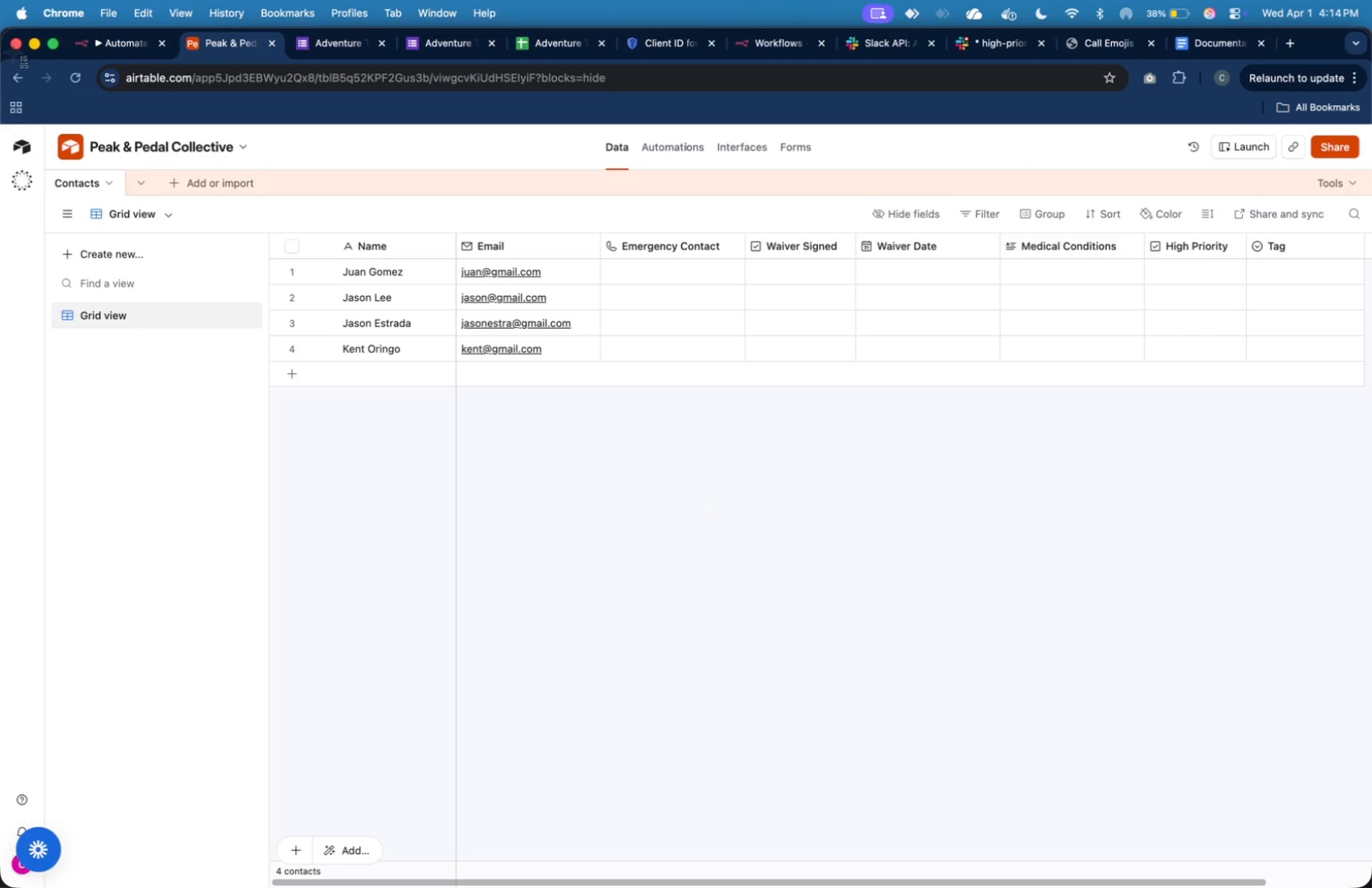 
left_click_drag(start_coordinate=[0, 59], to_coordinate=[1371, 404])
 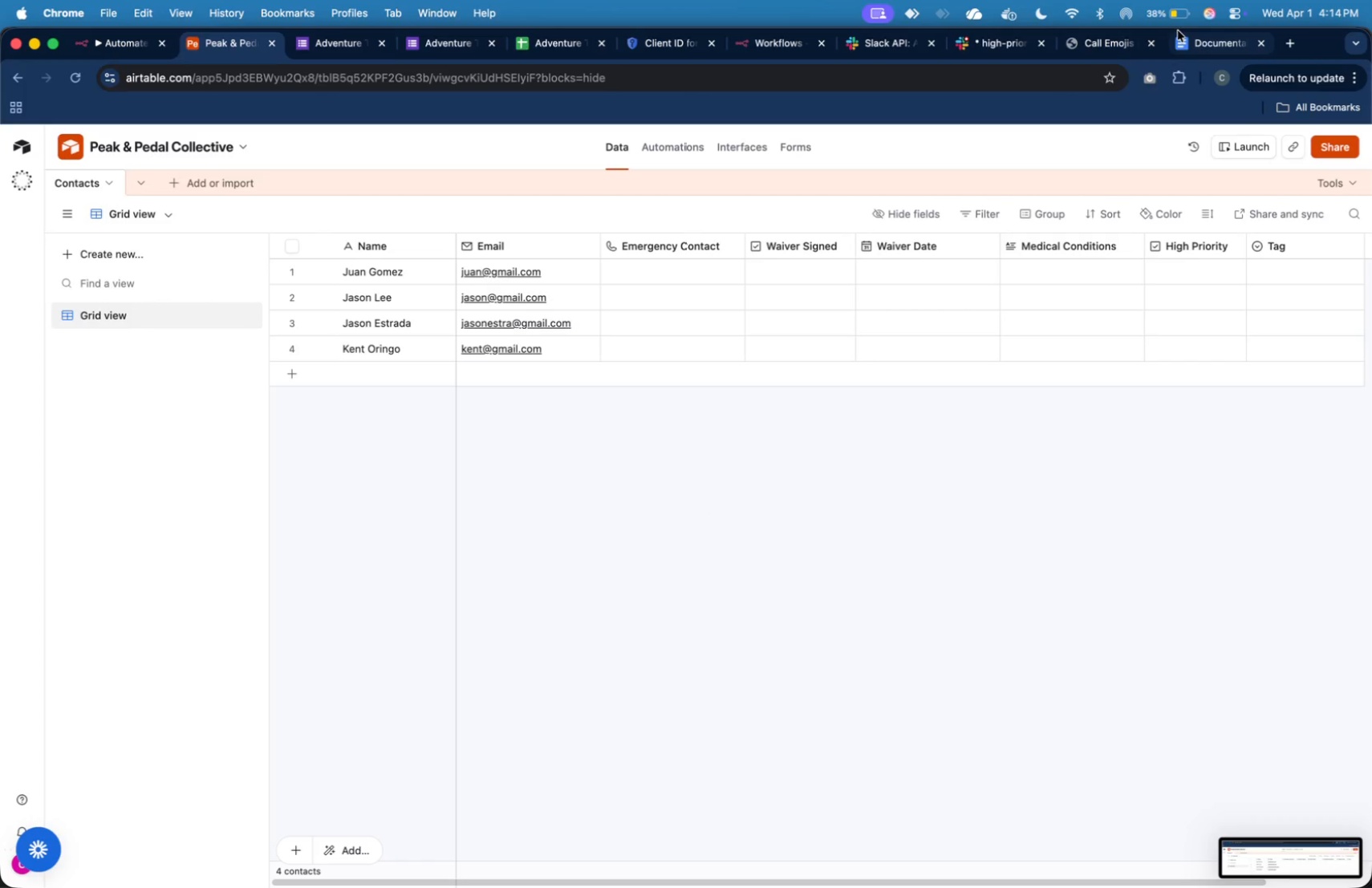 
left_click([1195, 45])
 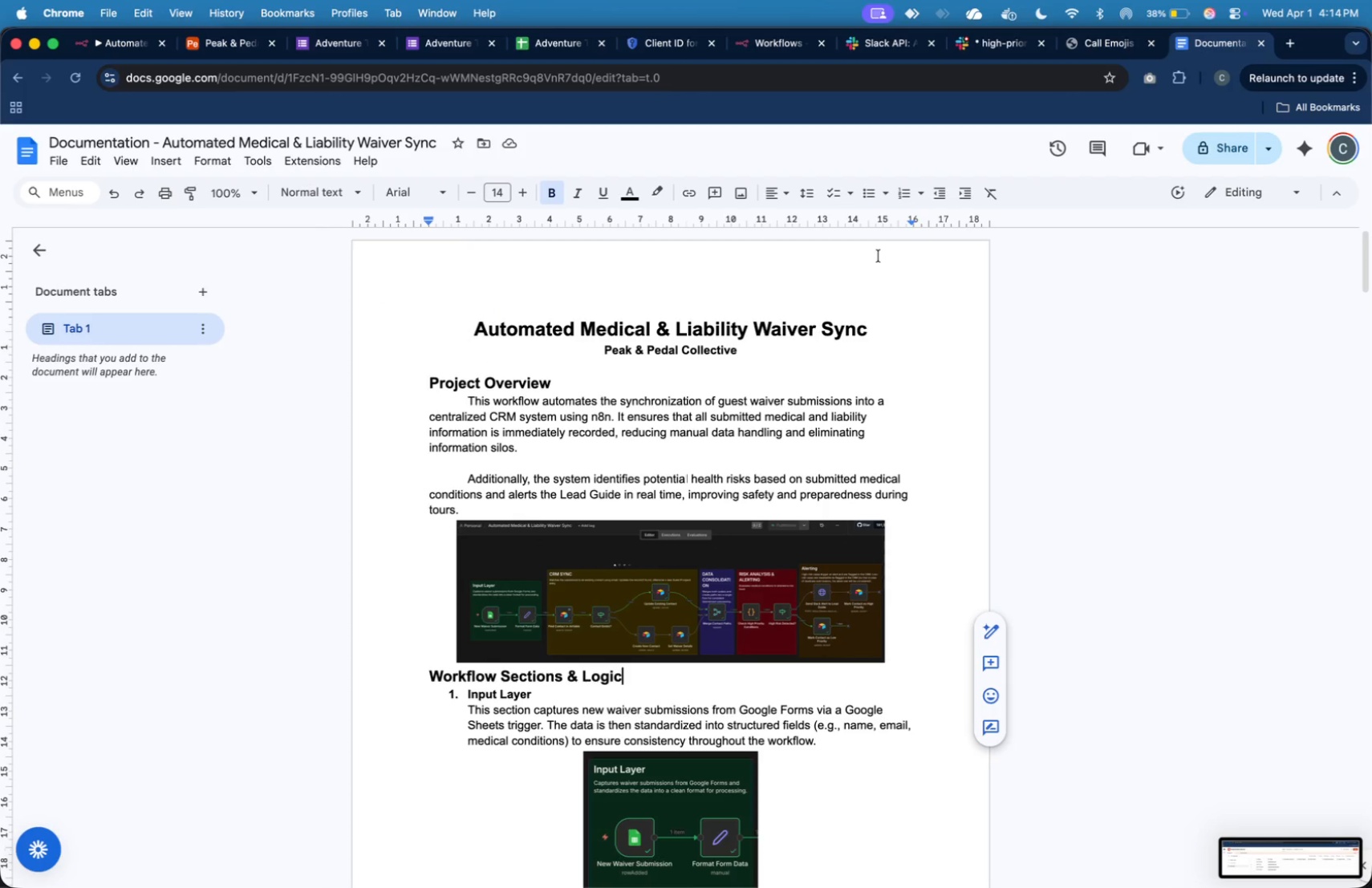 
scroll: coordinate [889, 265], scroll_direction: down, amount: 185.0
 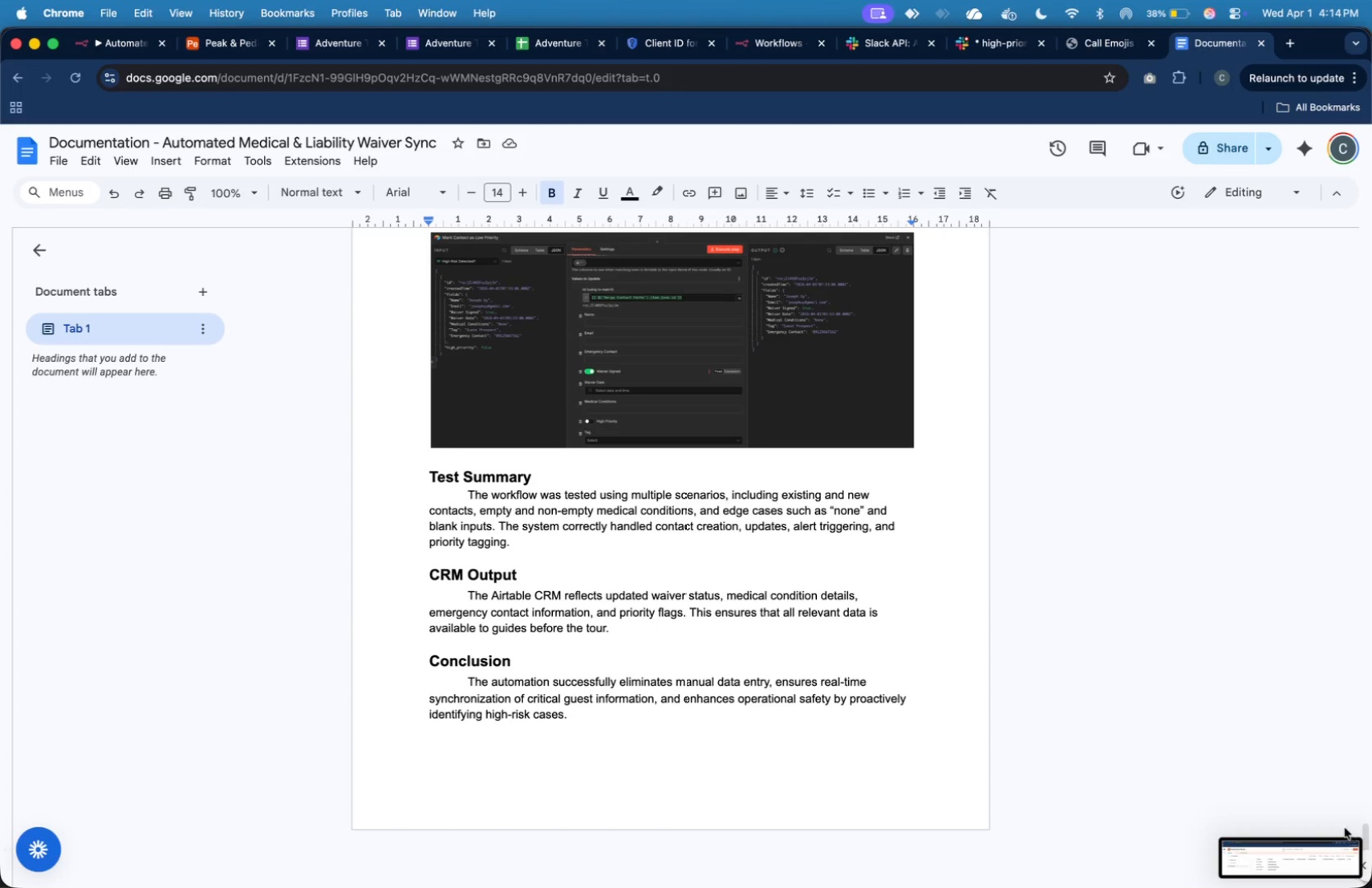 
left_click_drag(start_coordinate=[1320, 859], to_coordinate=[716, 557])
 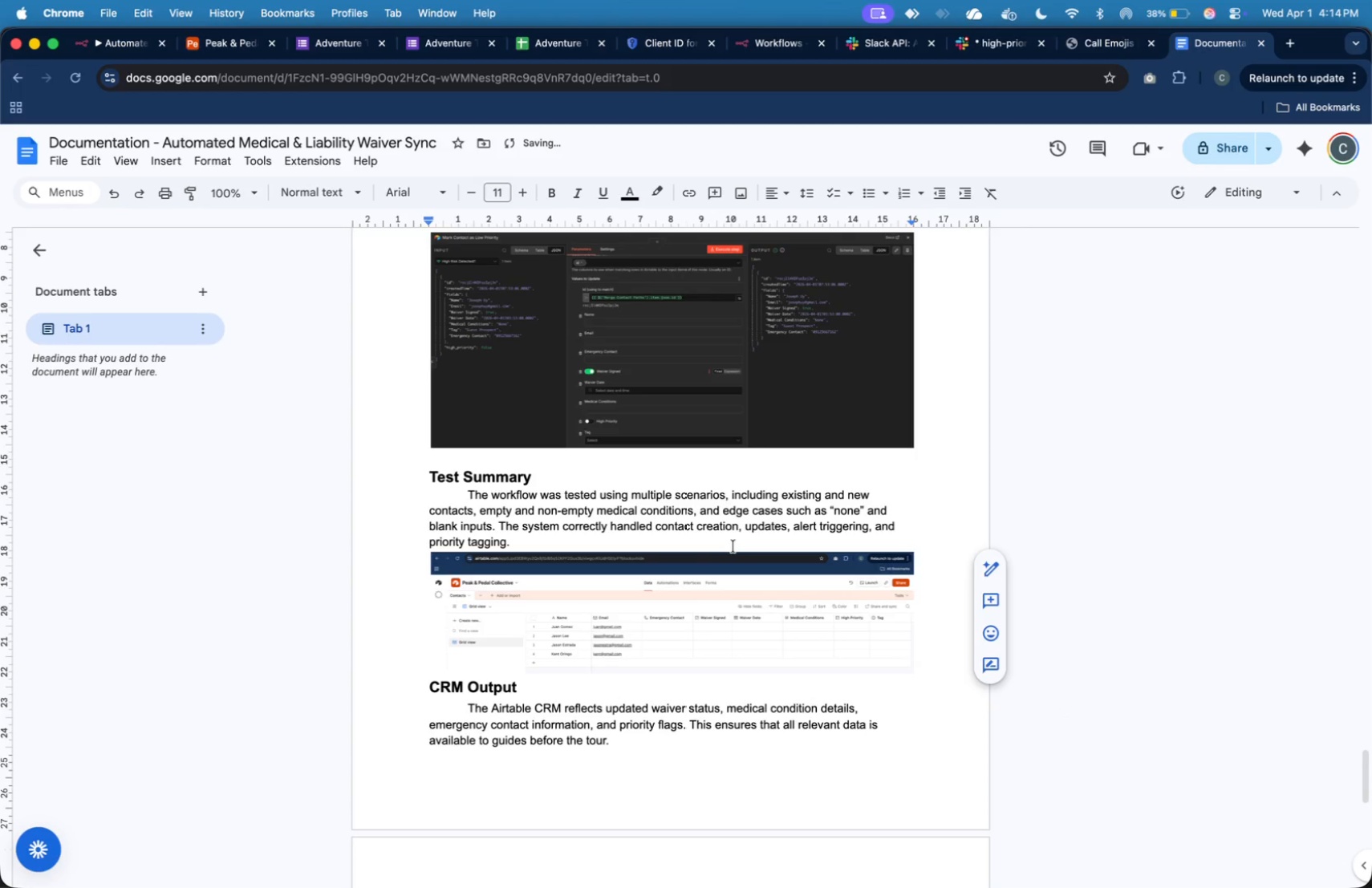 
left_click([736, 541])
 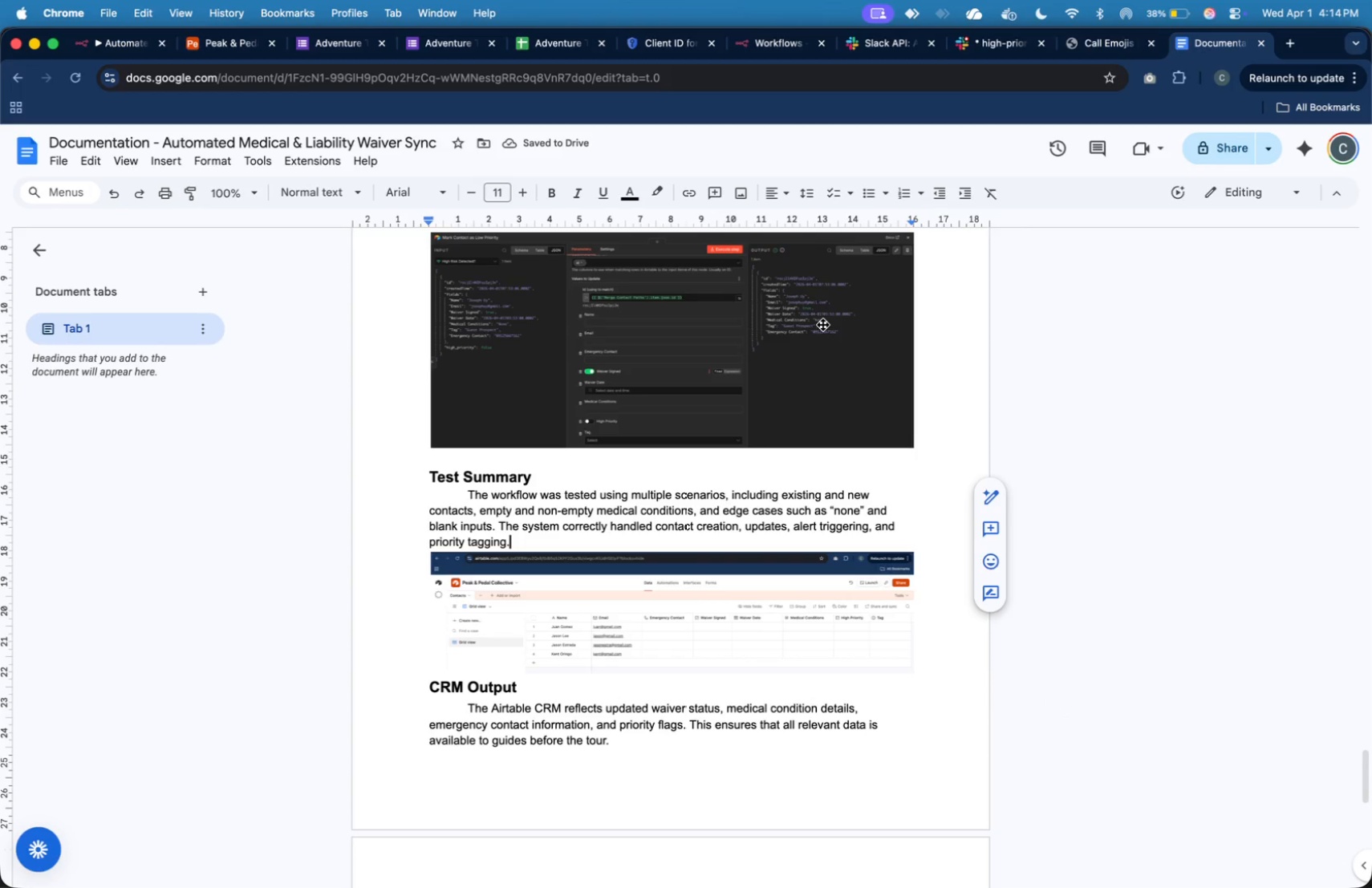 
wait(5.92)
 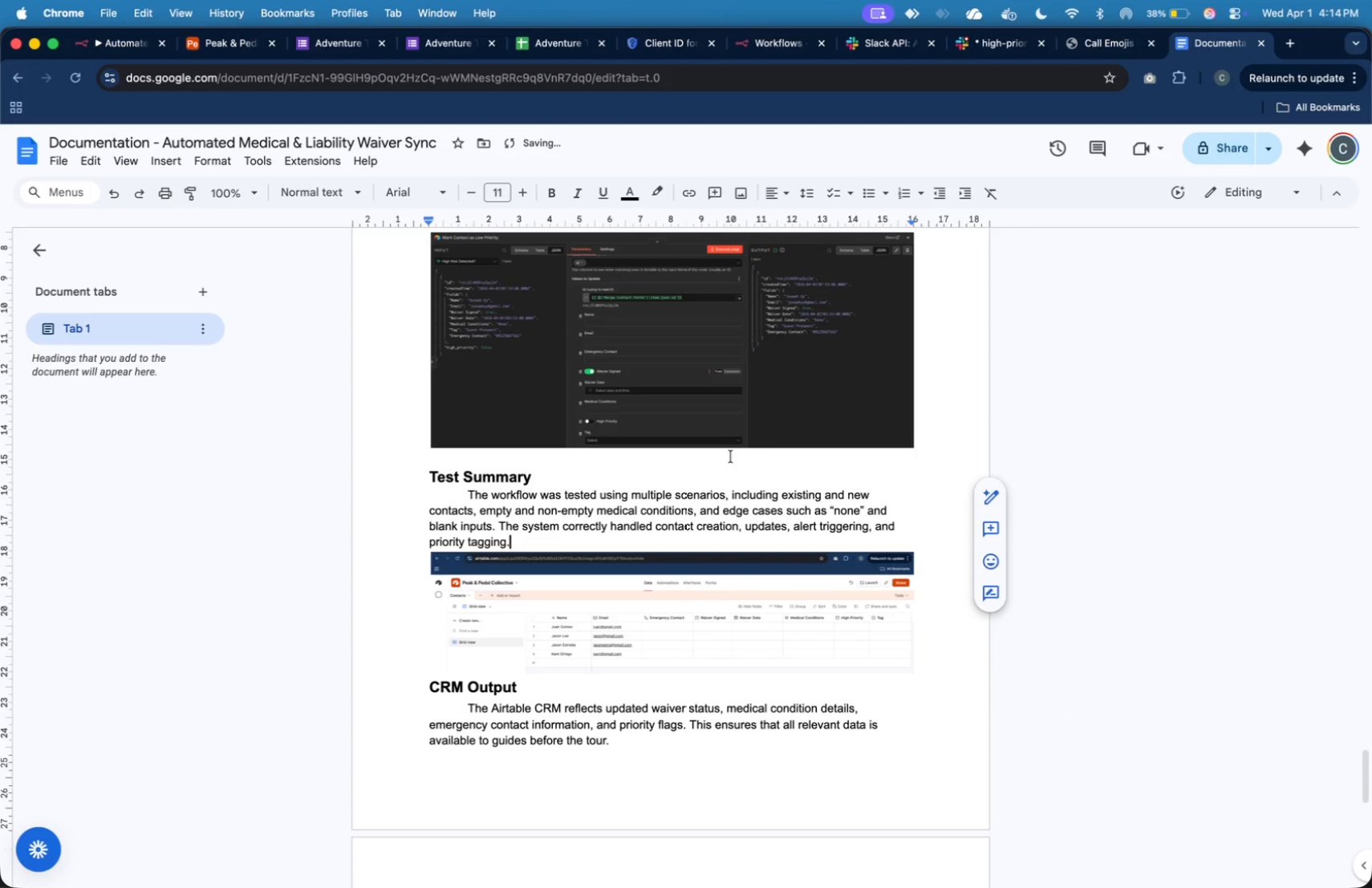 
scroll: coordinate [770, 457], scroll_direction: down, amount: 7.0
 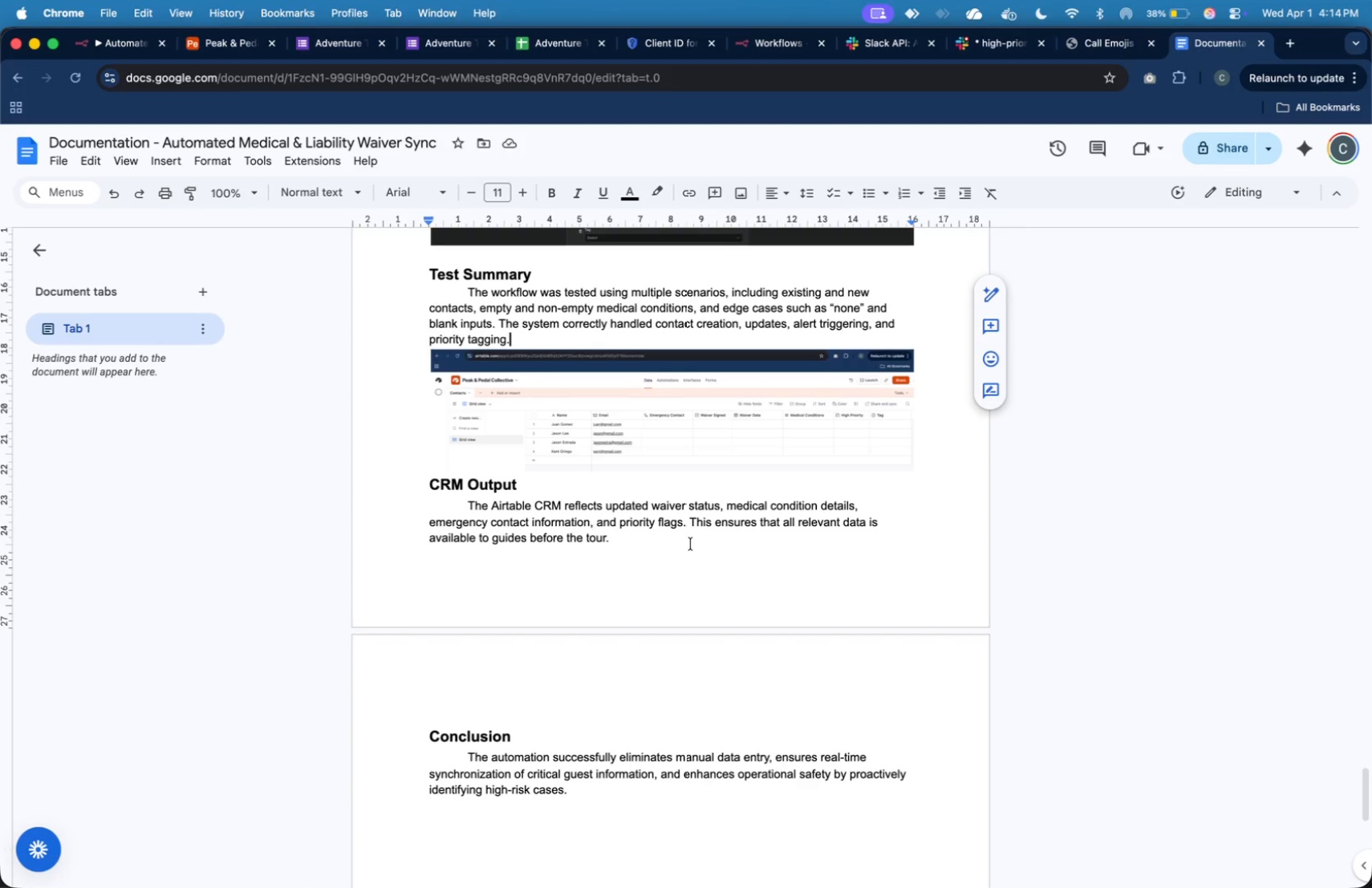 
wait(27.2)
 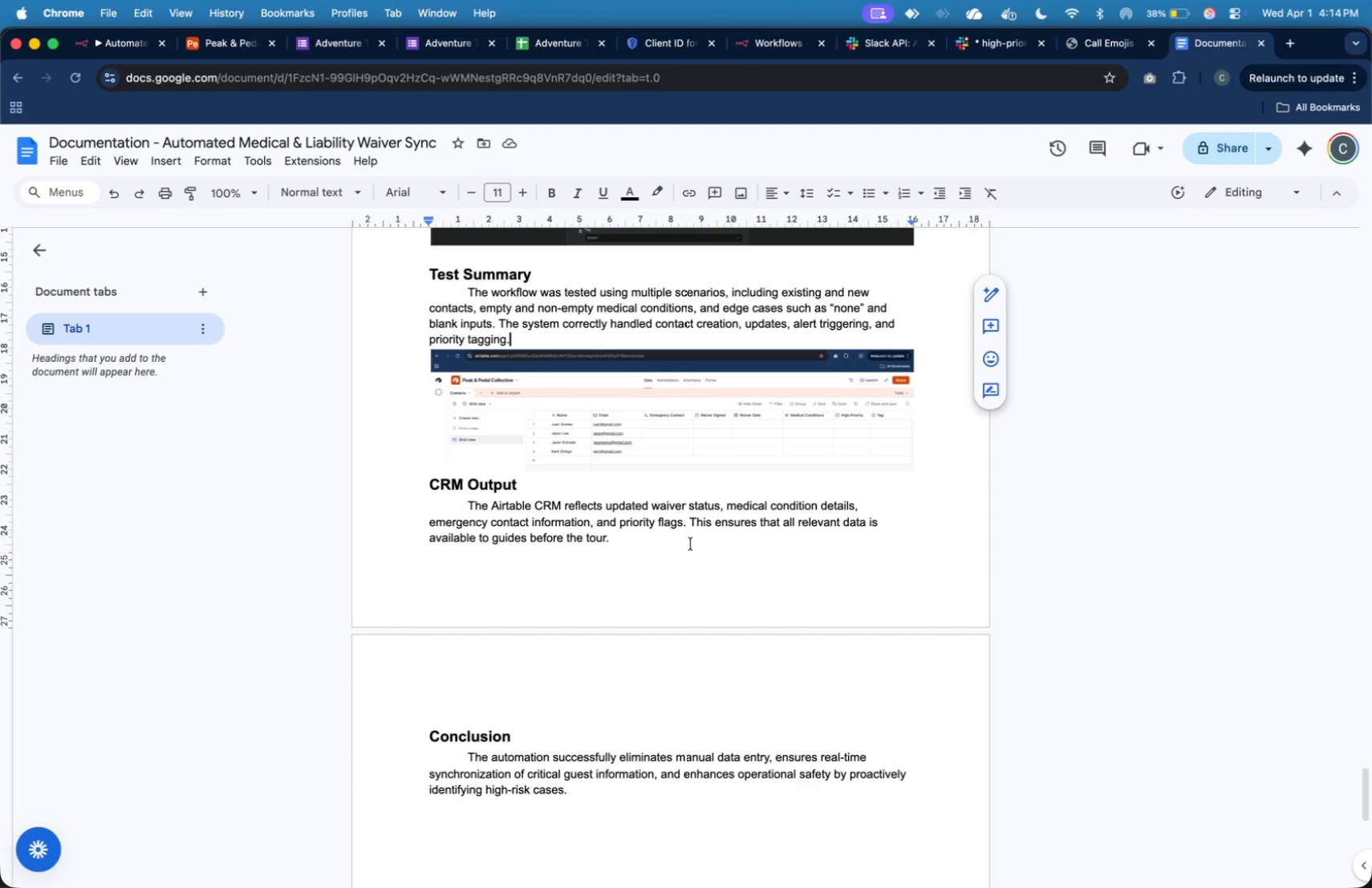 
left_click([924, 453])
 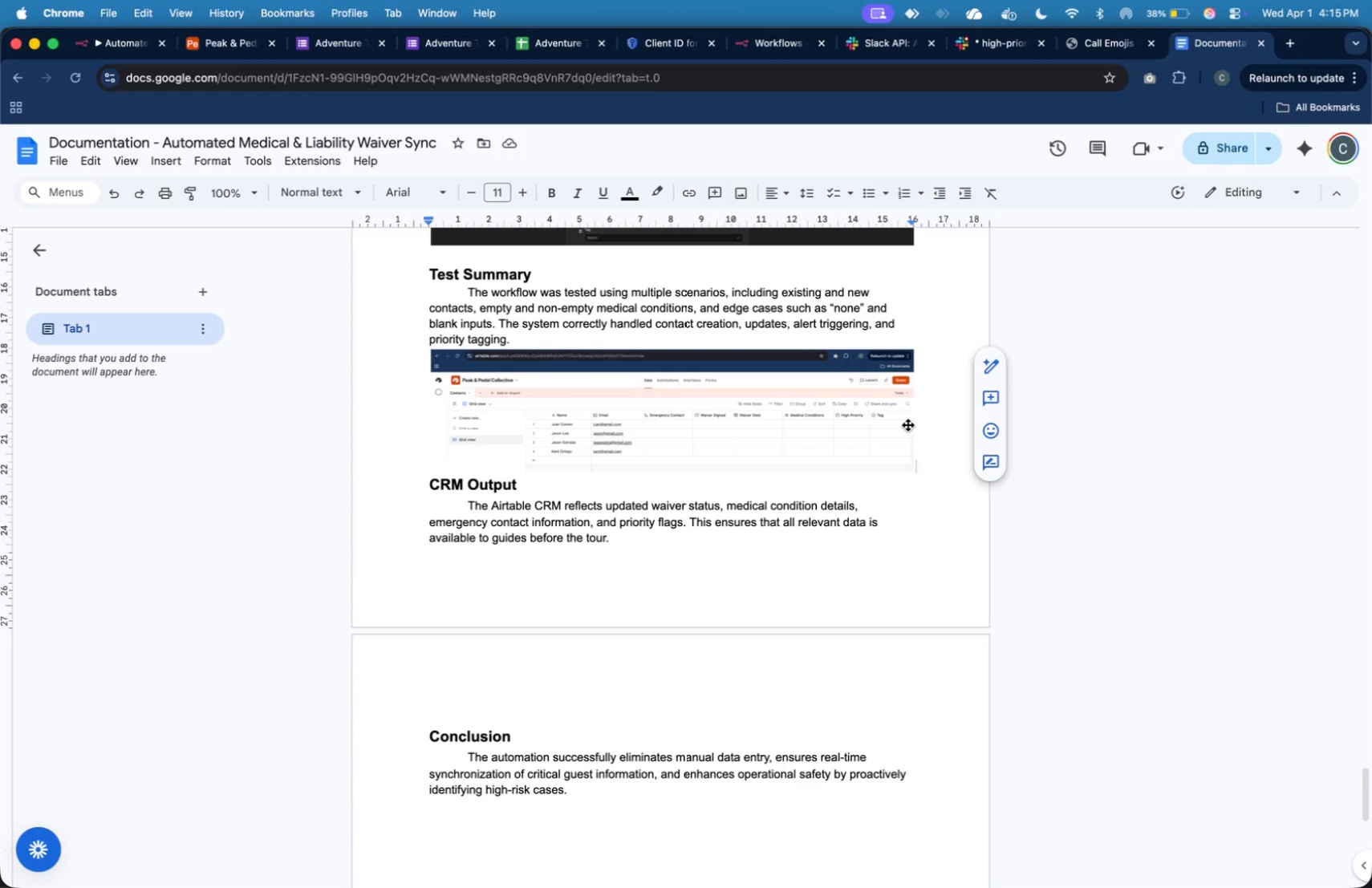 
wait(7.94)
 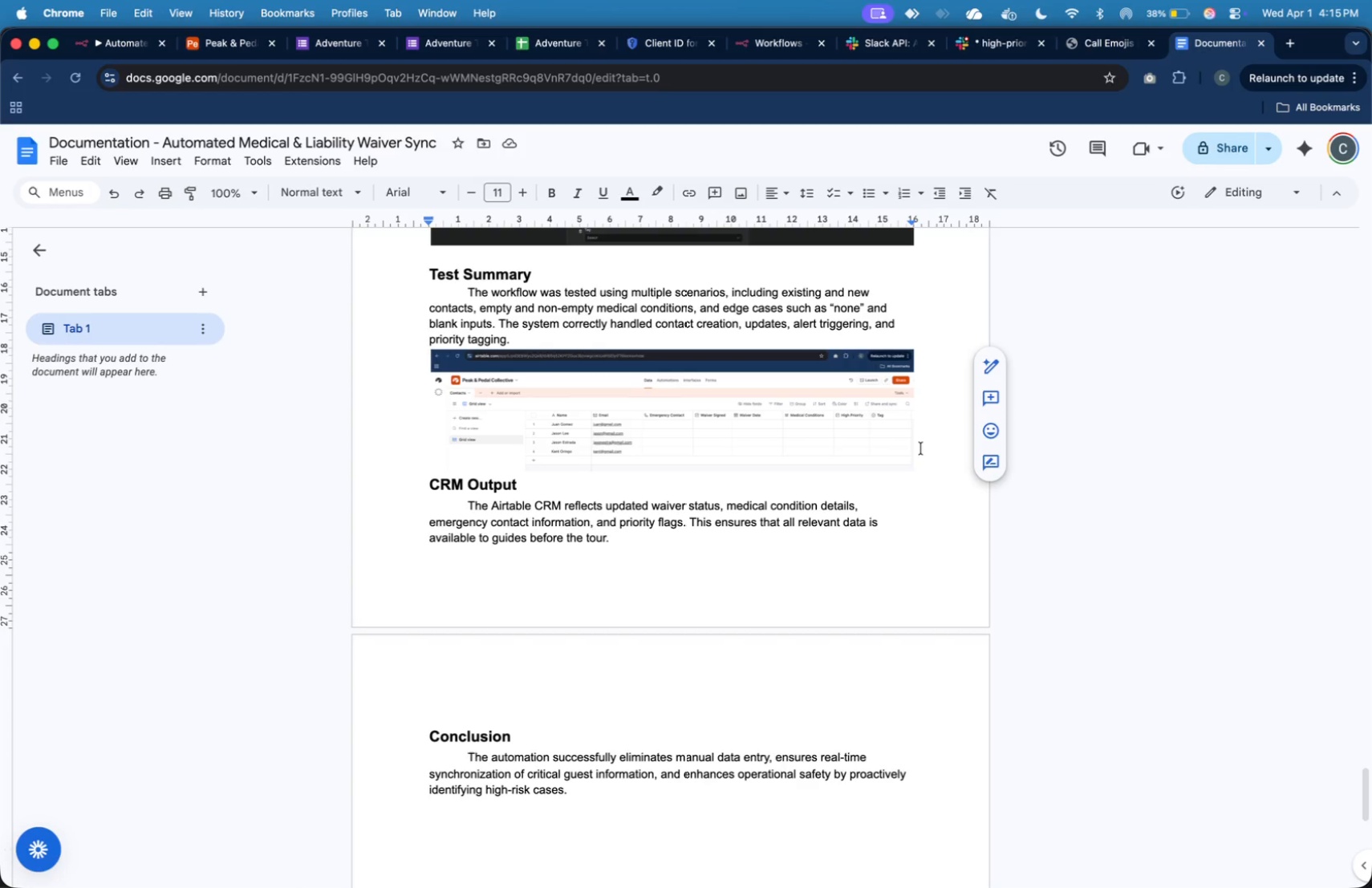 
left_click([894, 412])
 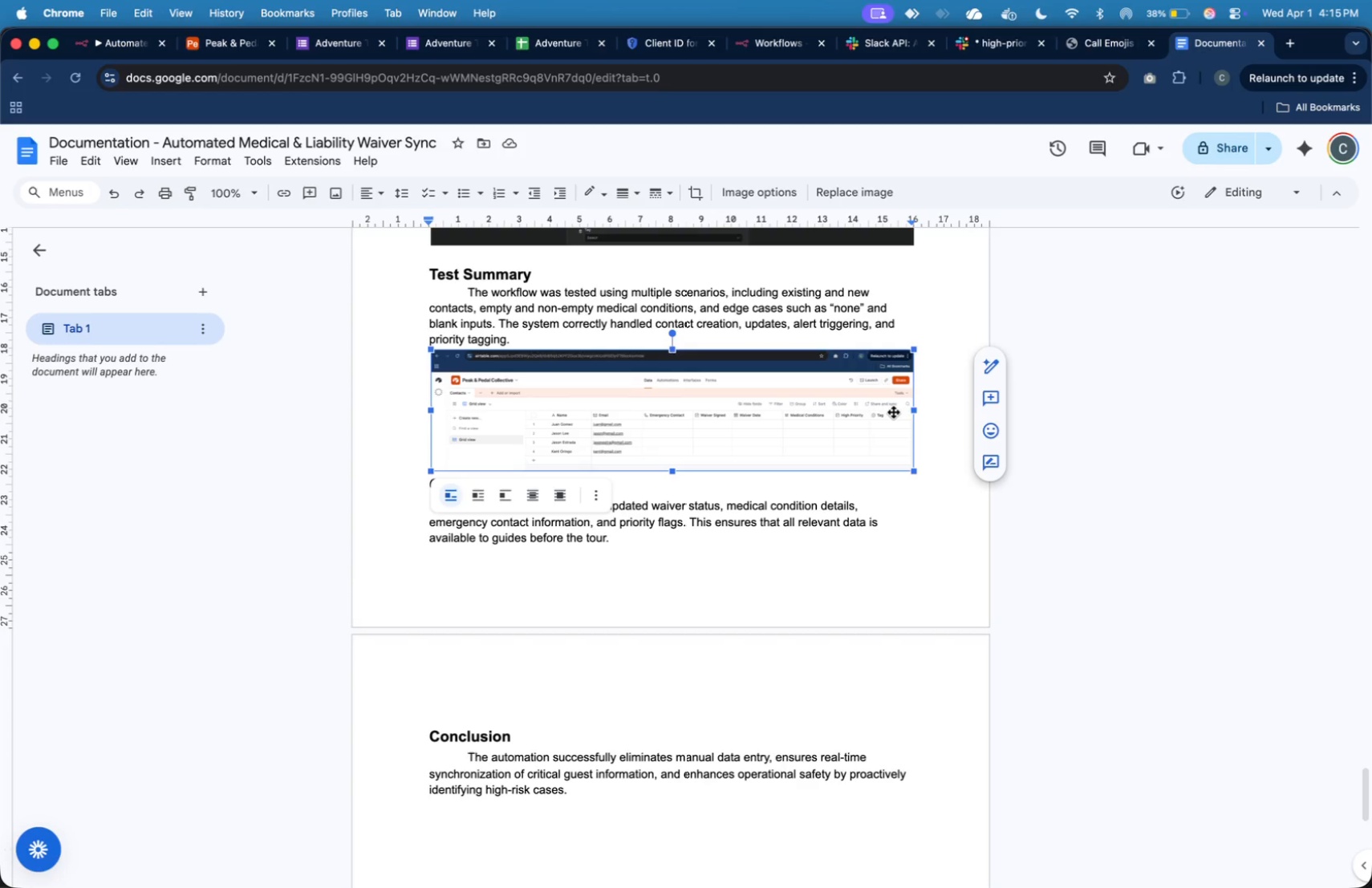 
key(Meta+X)
 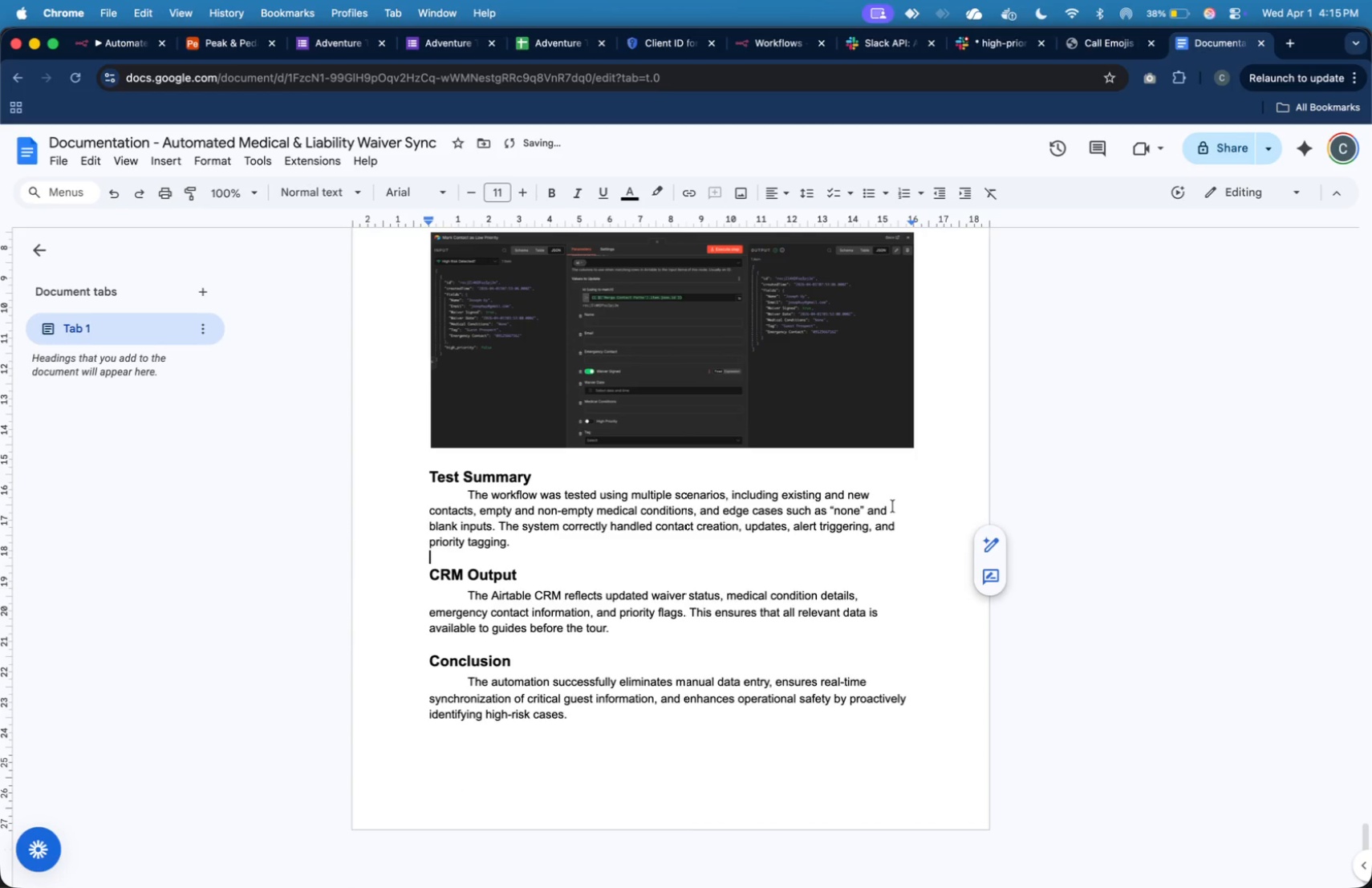 
key(ArrowDown)
 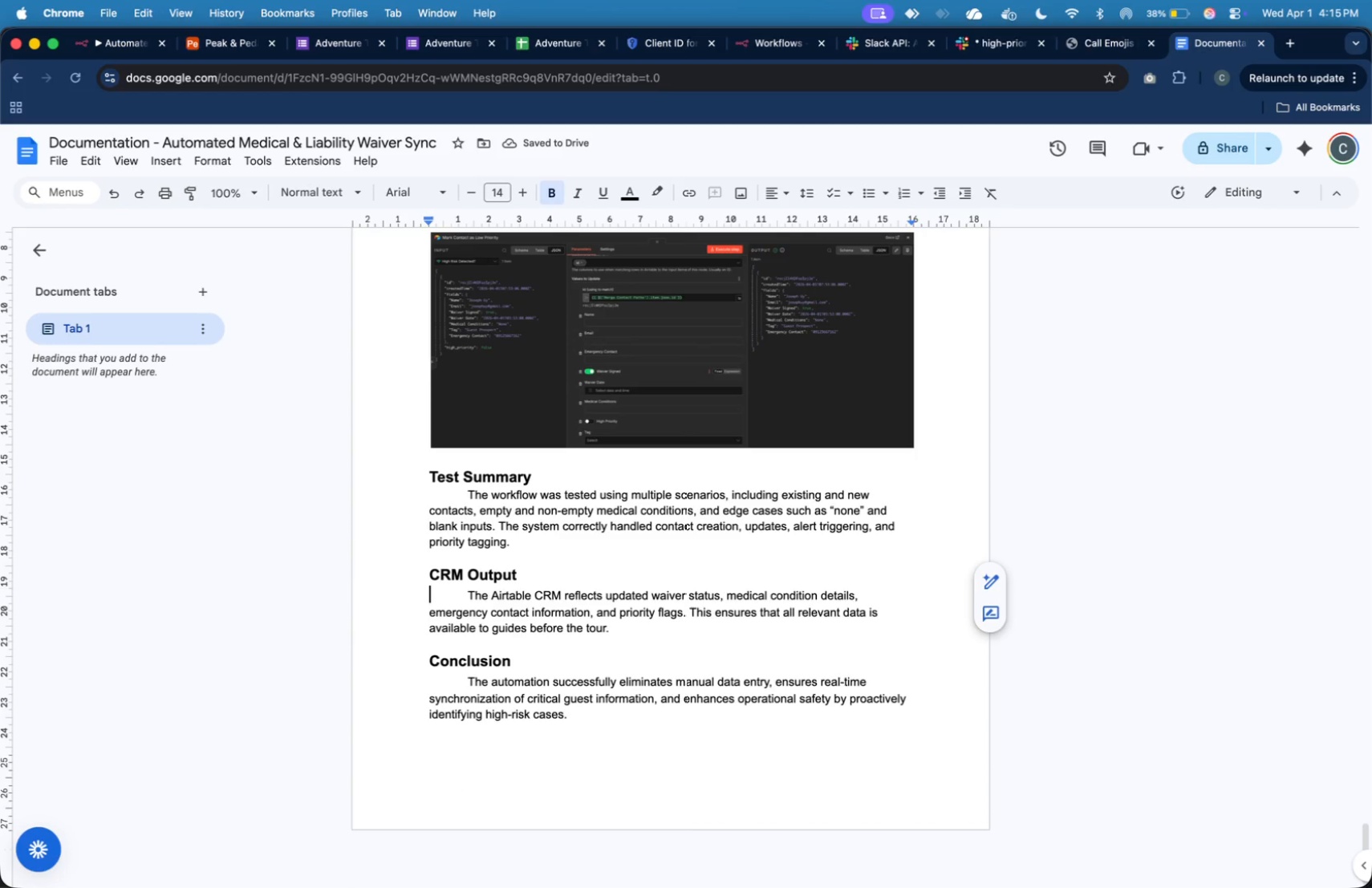 
key(ArrowDown)
 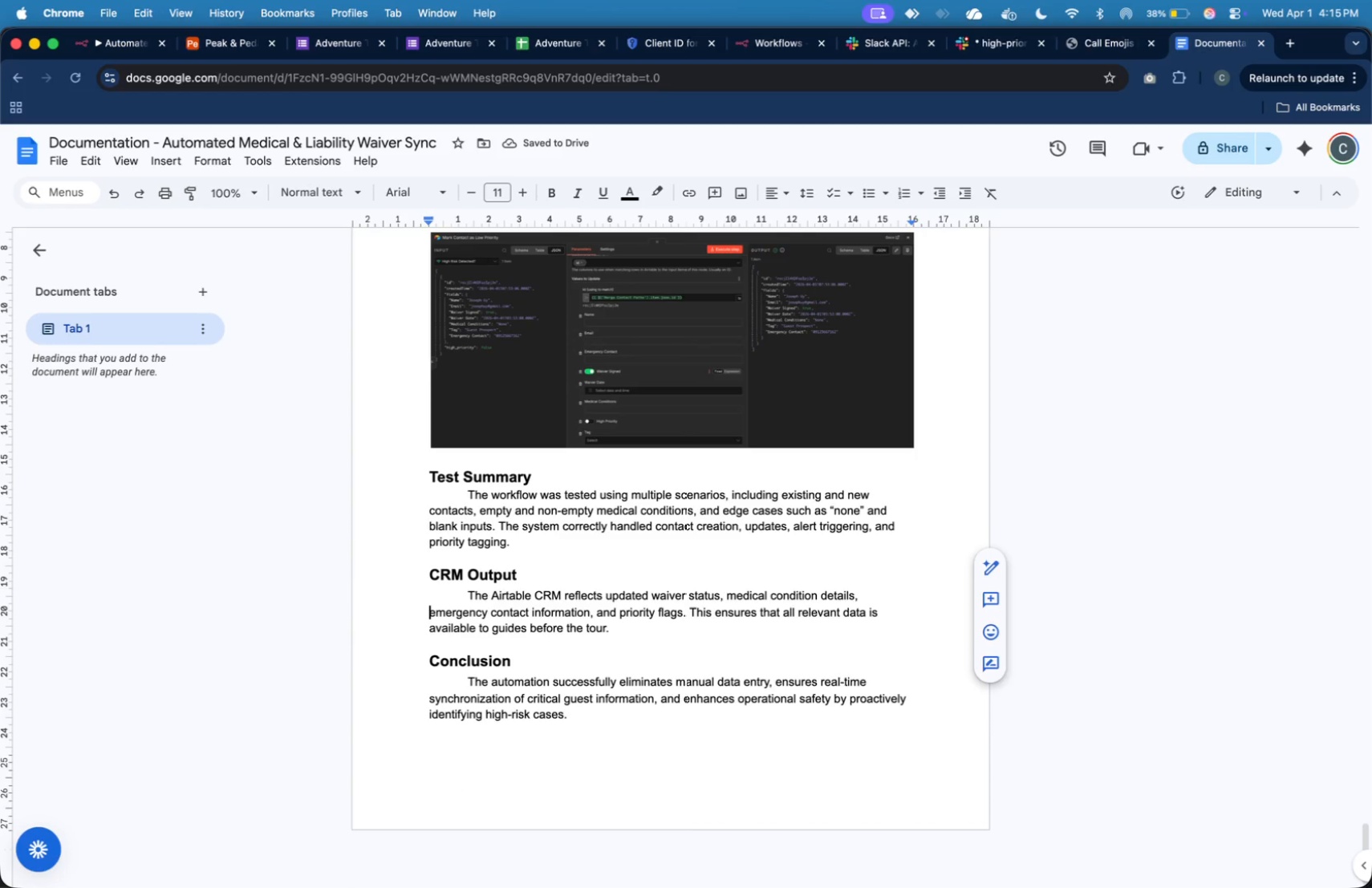 
key(ArrowDown)
 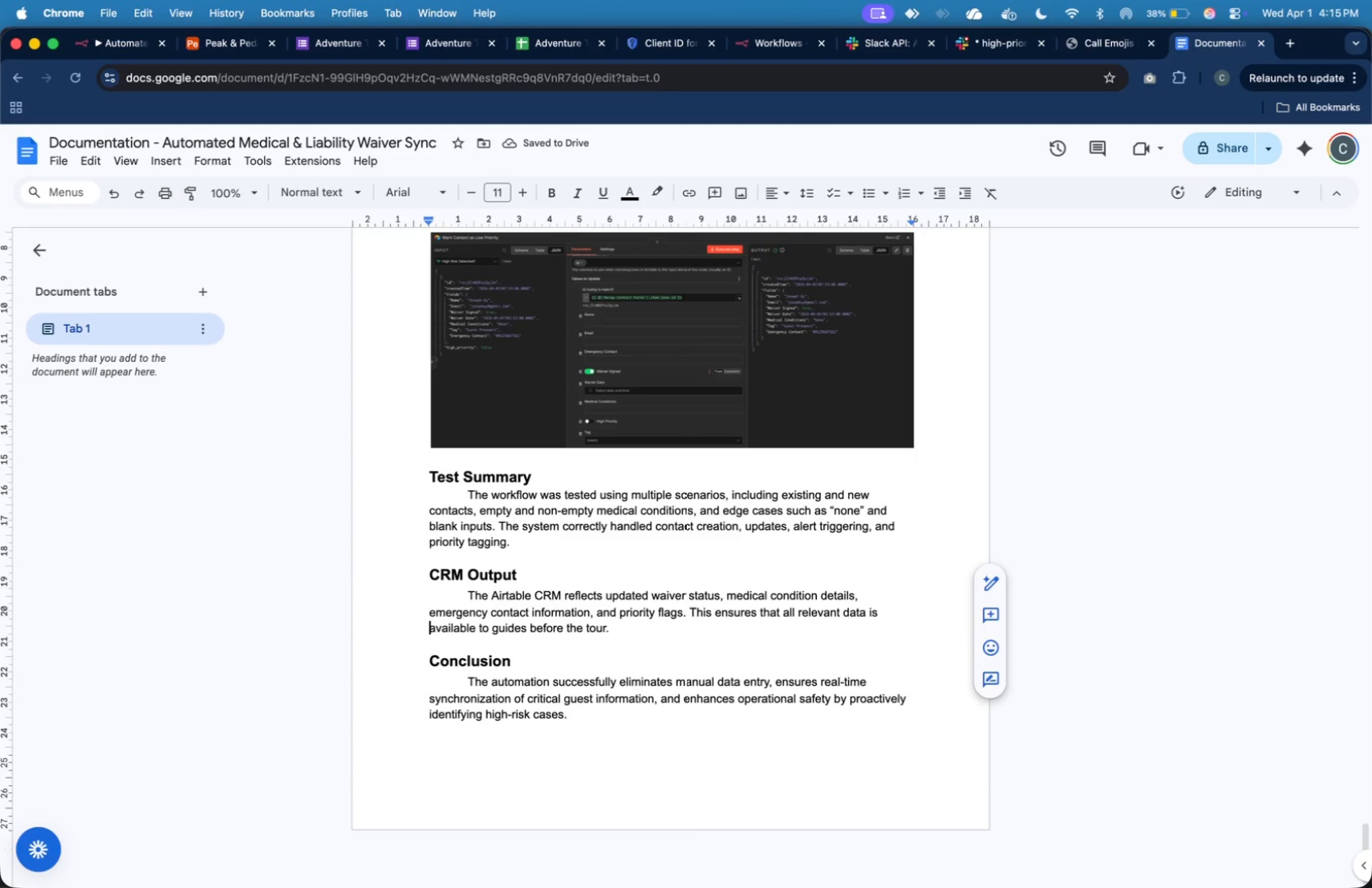 
key(ArrowDown)
 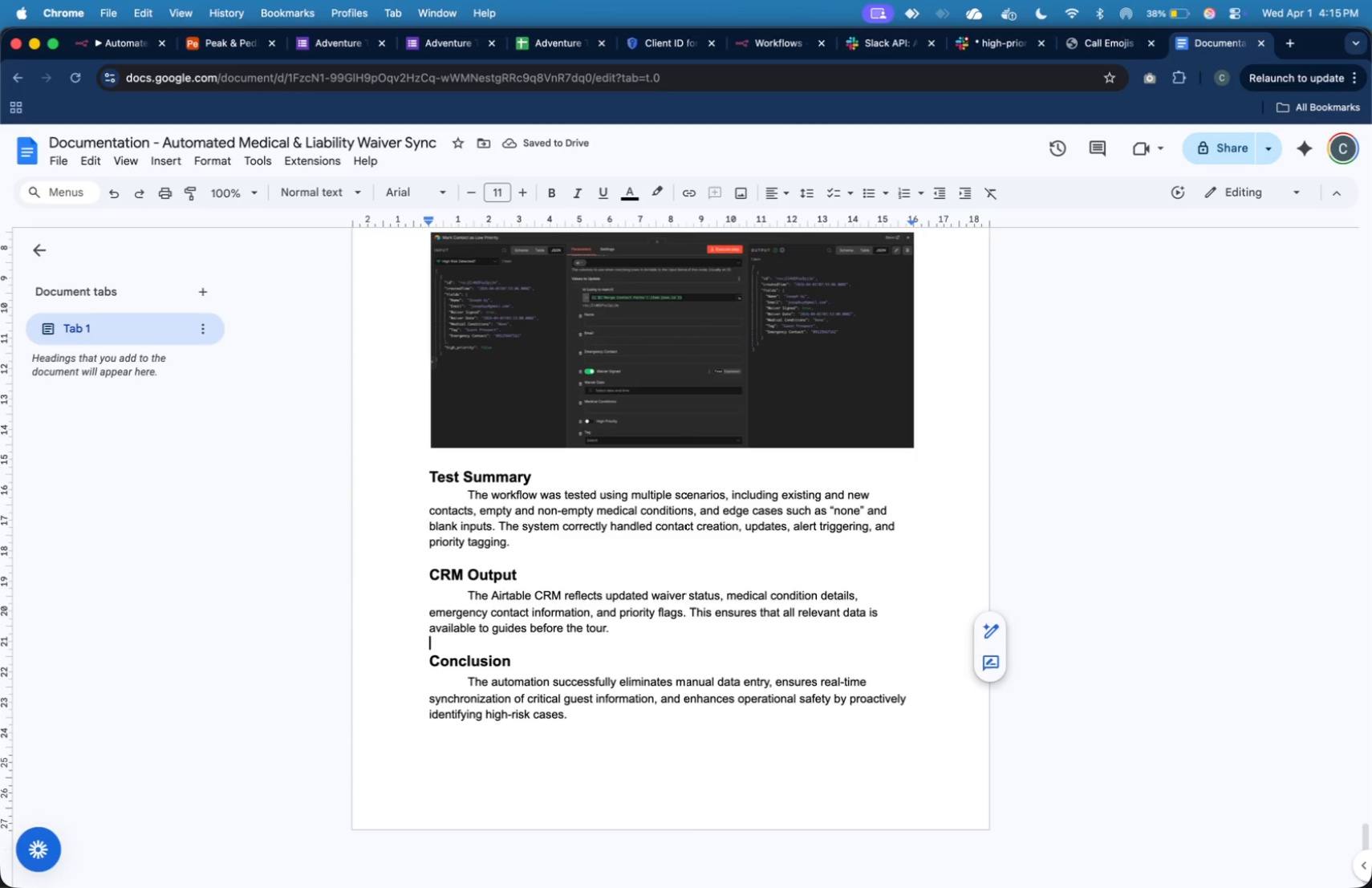 
key(ArrowDown)
 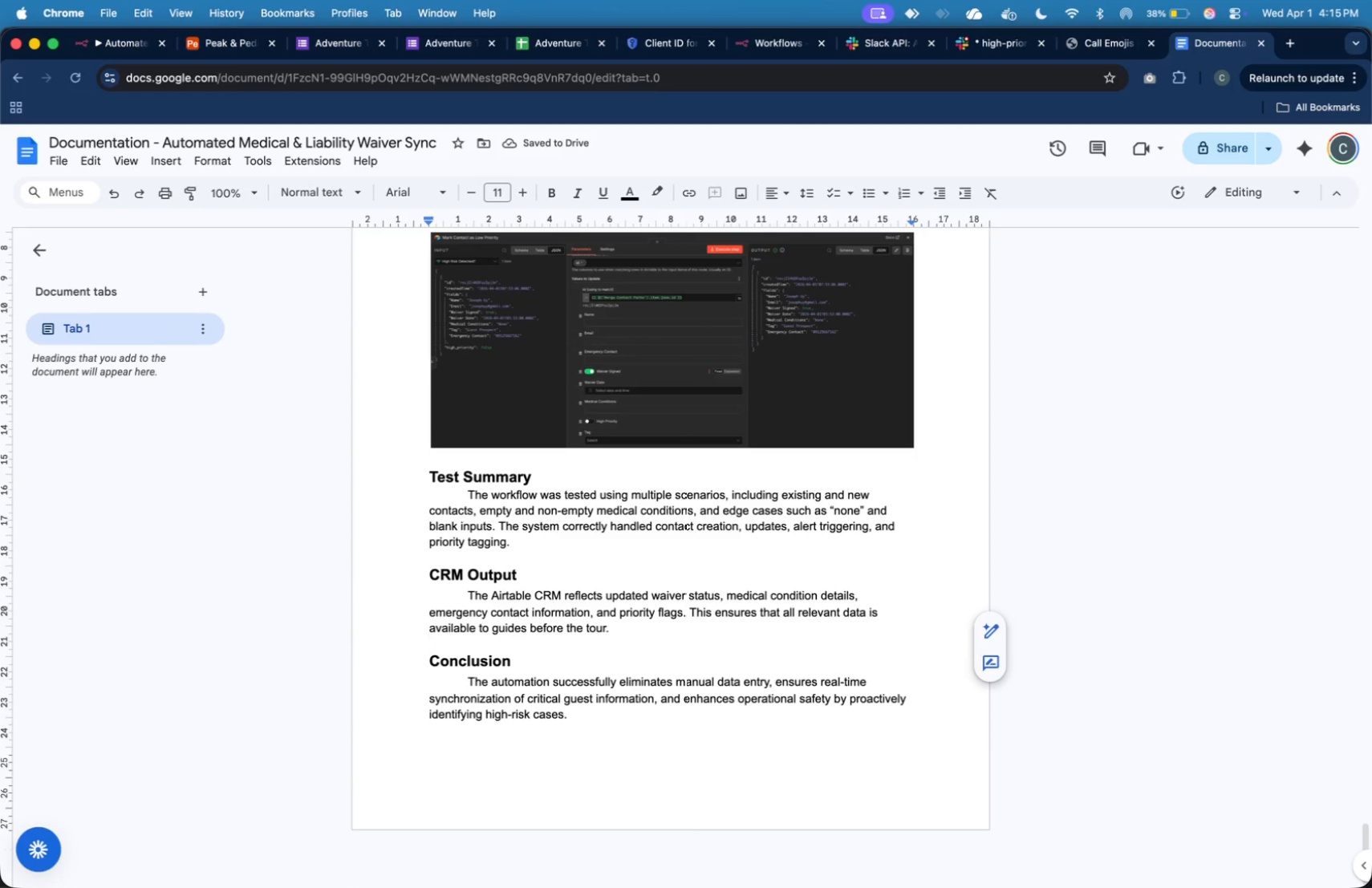 
key(Enter)
 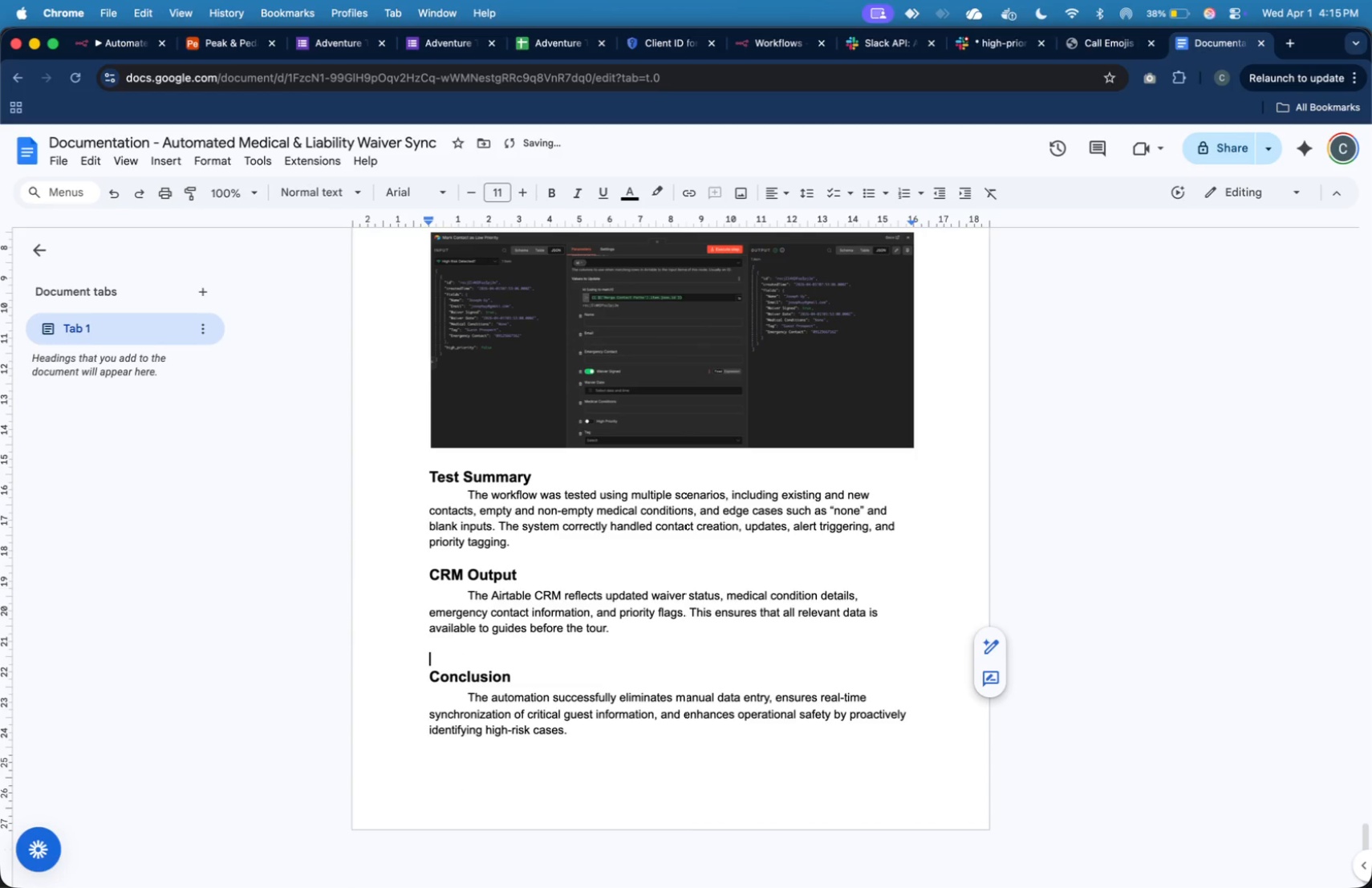 
key(ArrowUp)
 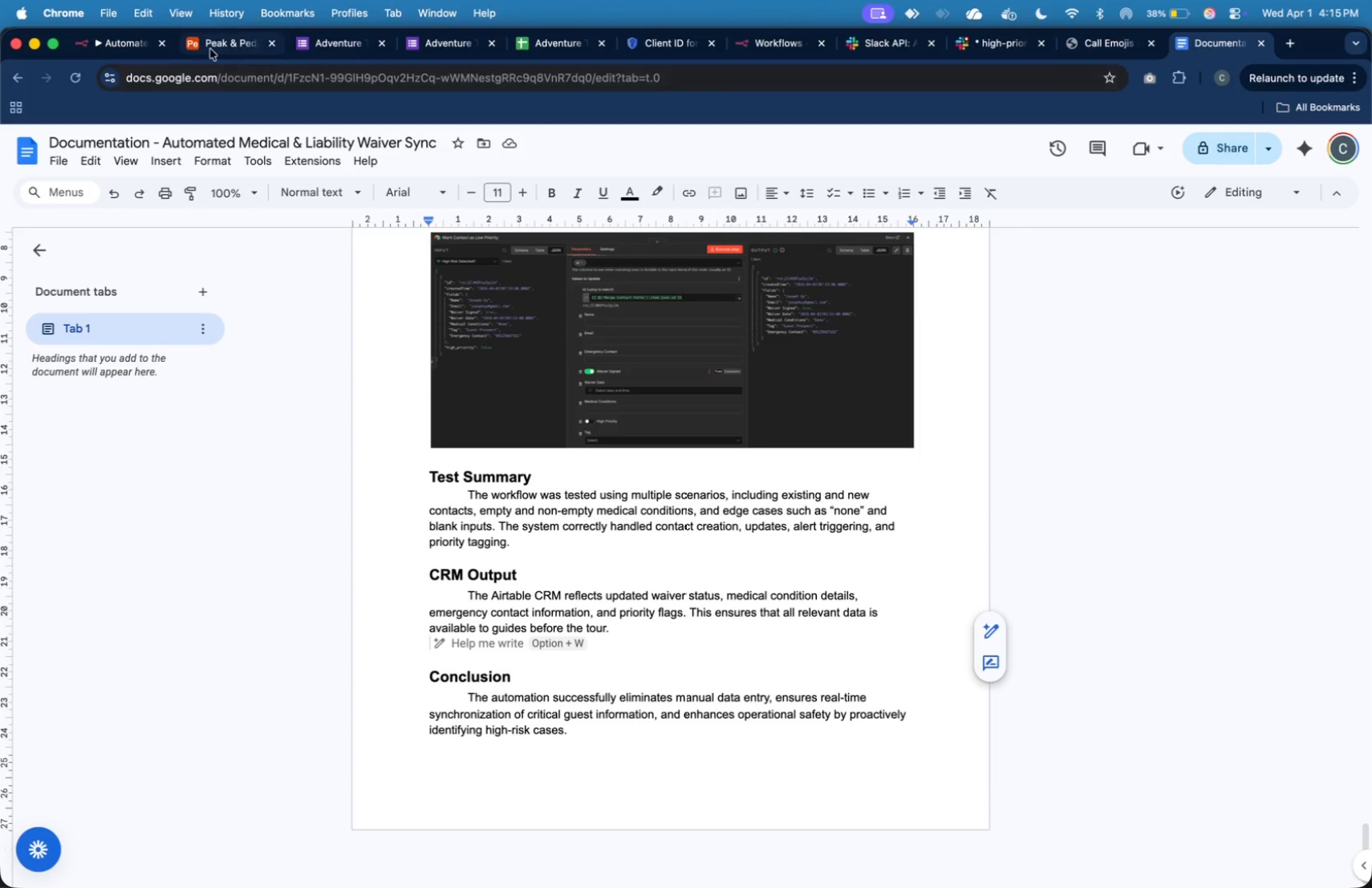 
wait(6.67)
 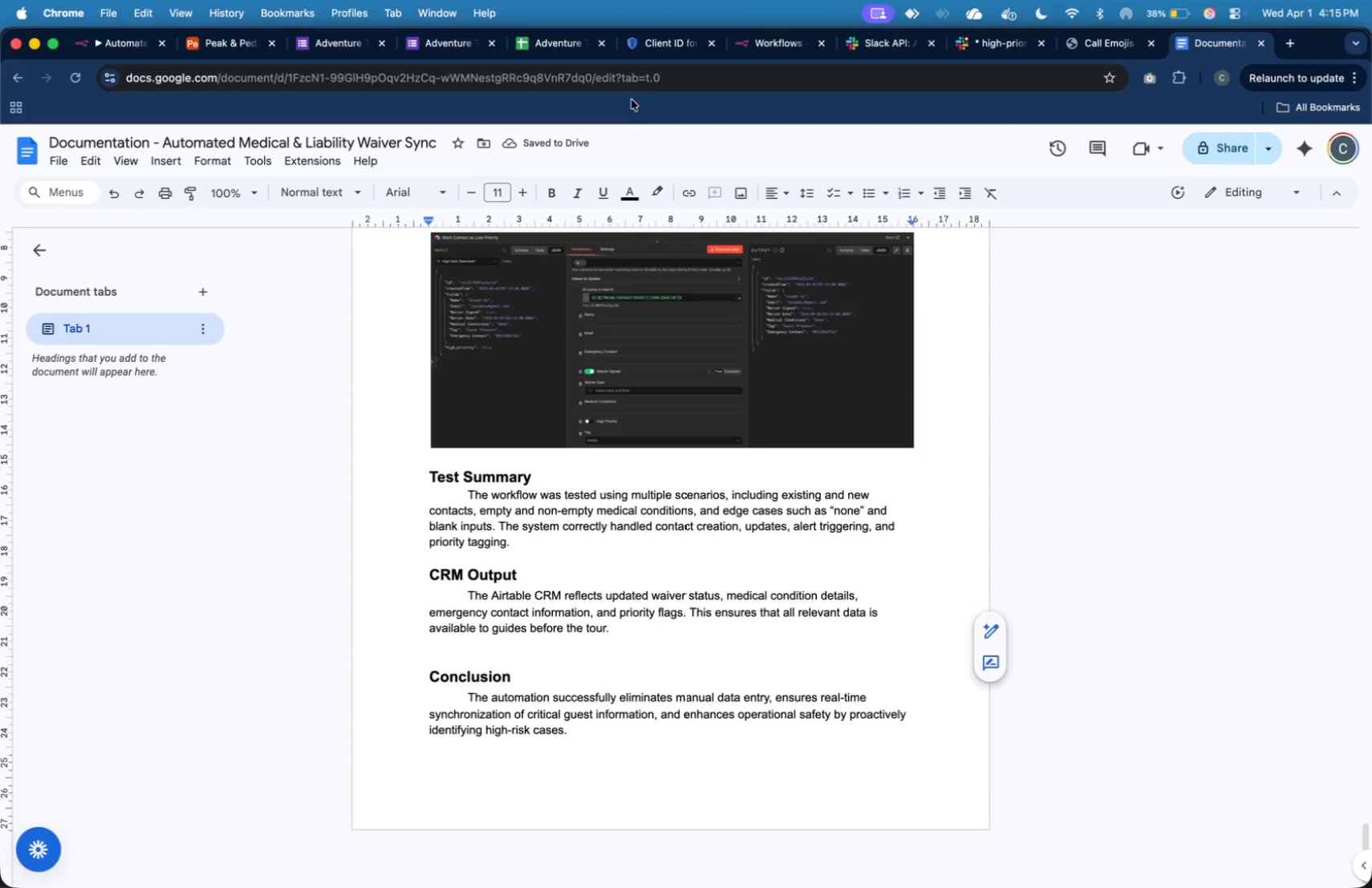 
left_click([141, 47])
 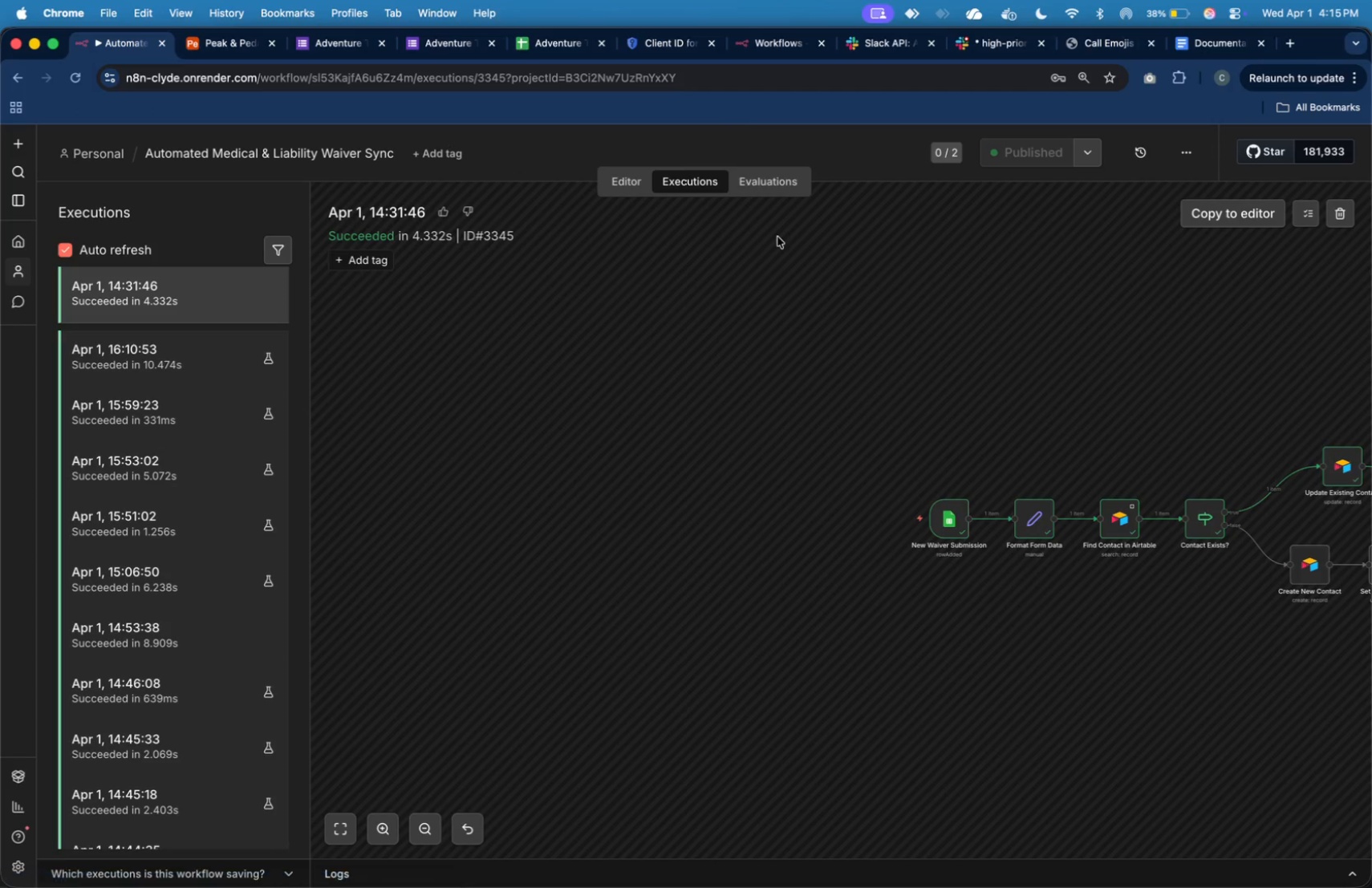 
key(Meta+Tab)